 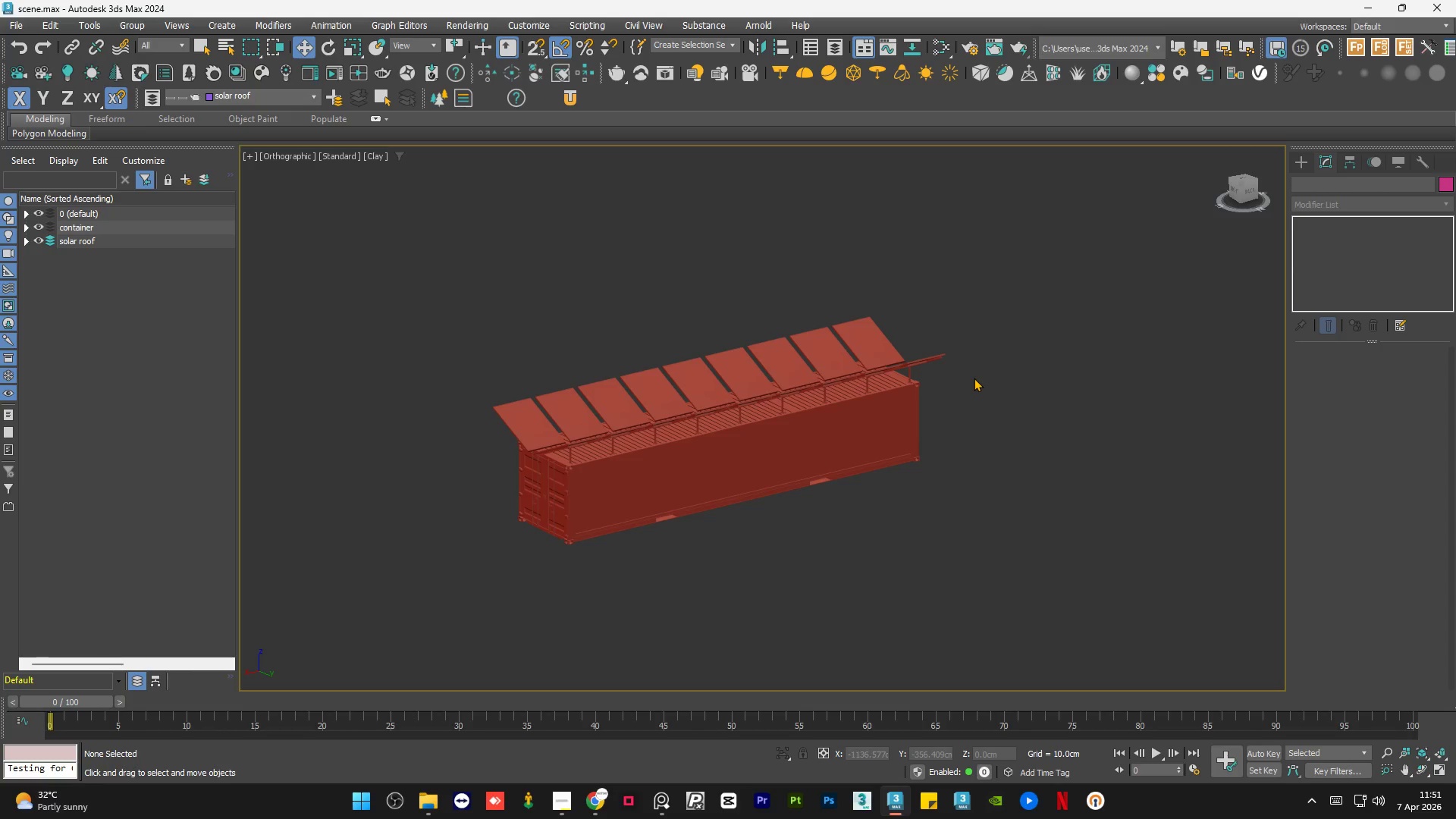 
key(Control+S)
 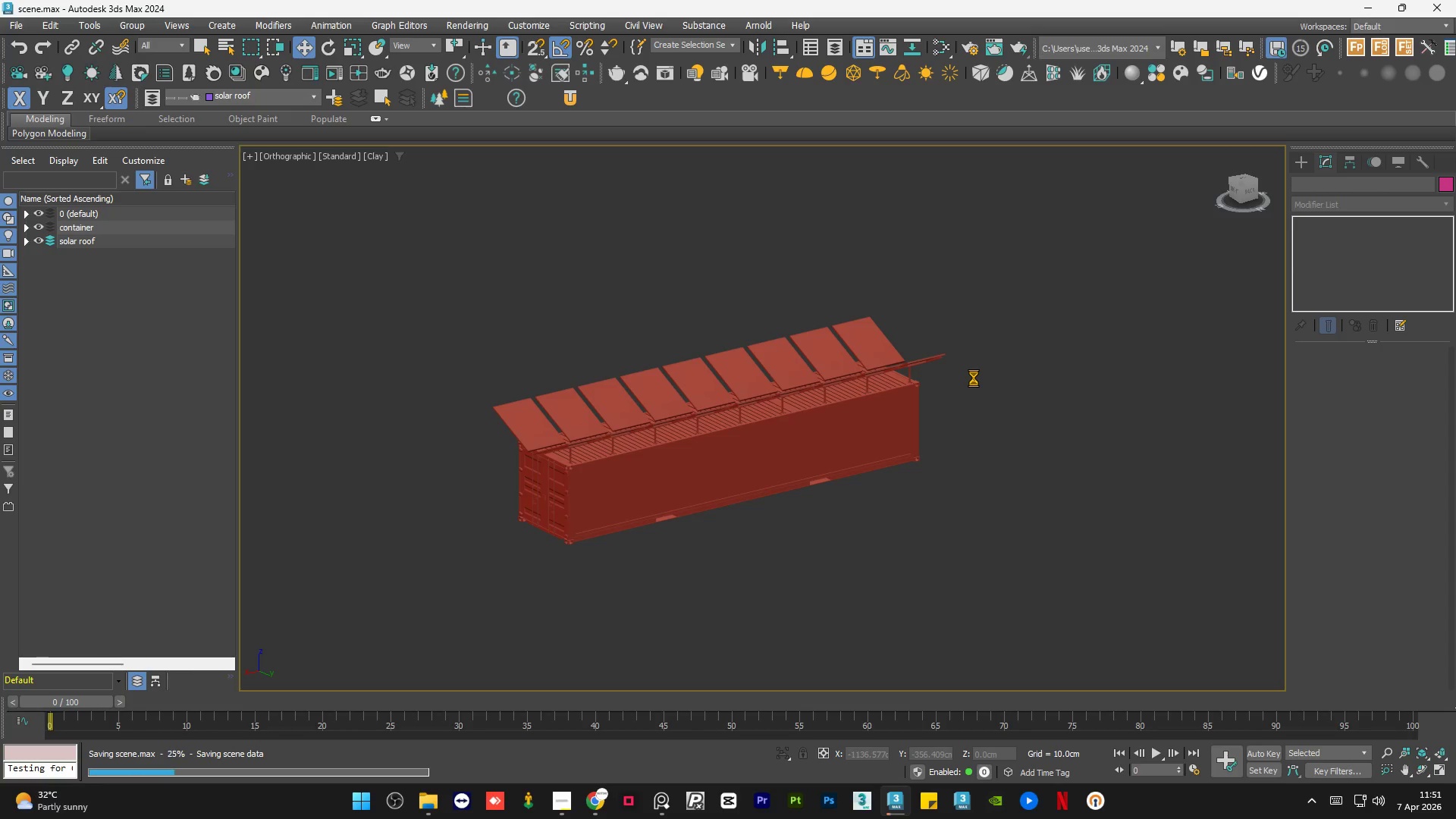 
key(Control+S)
 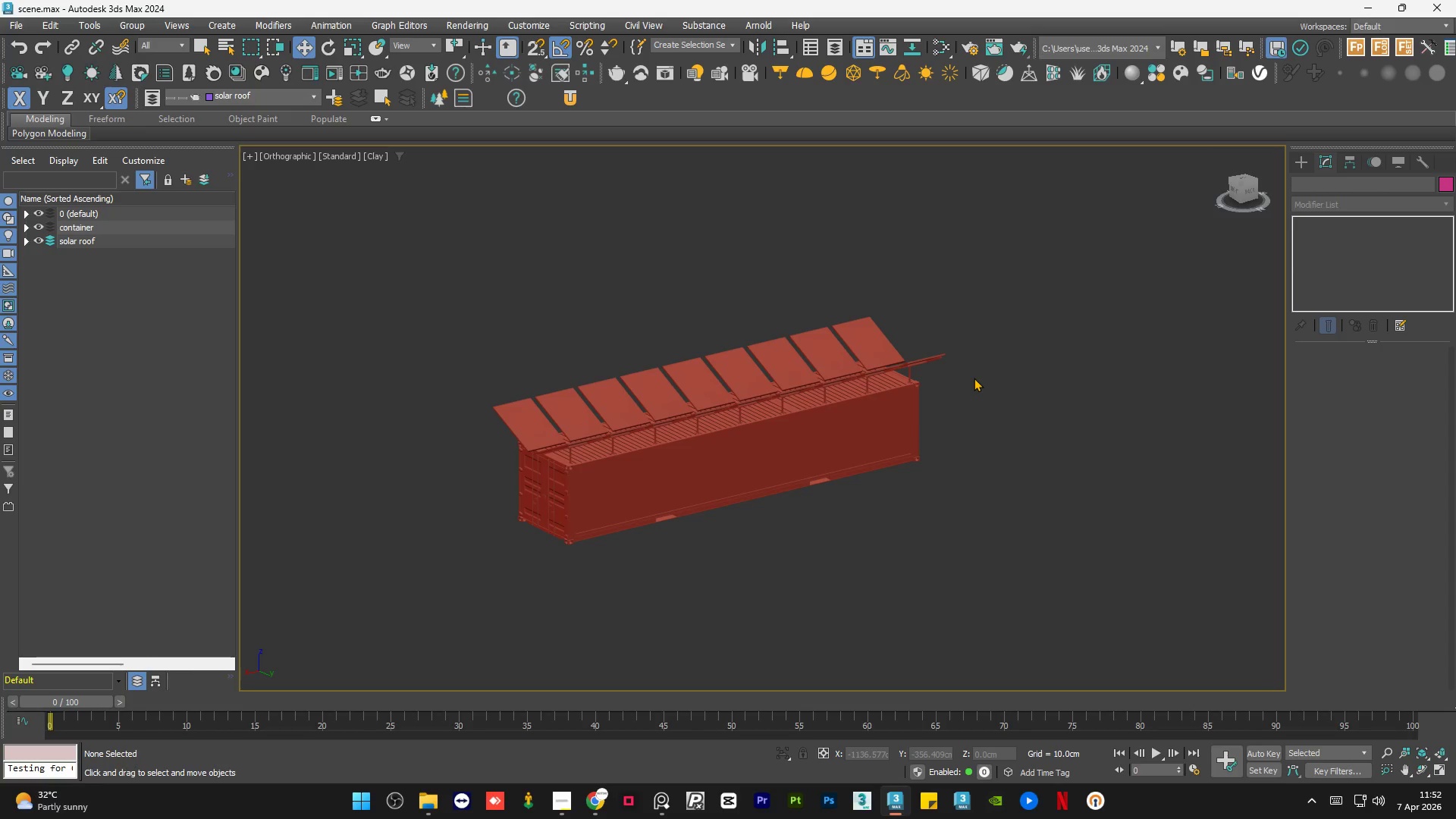 
wait(16.01)
 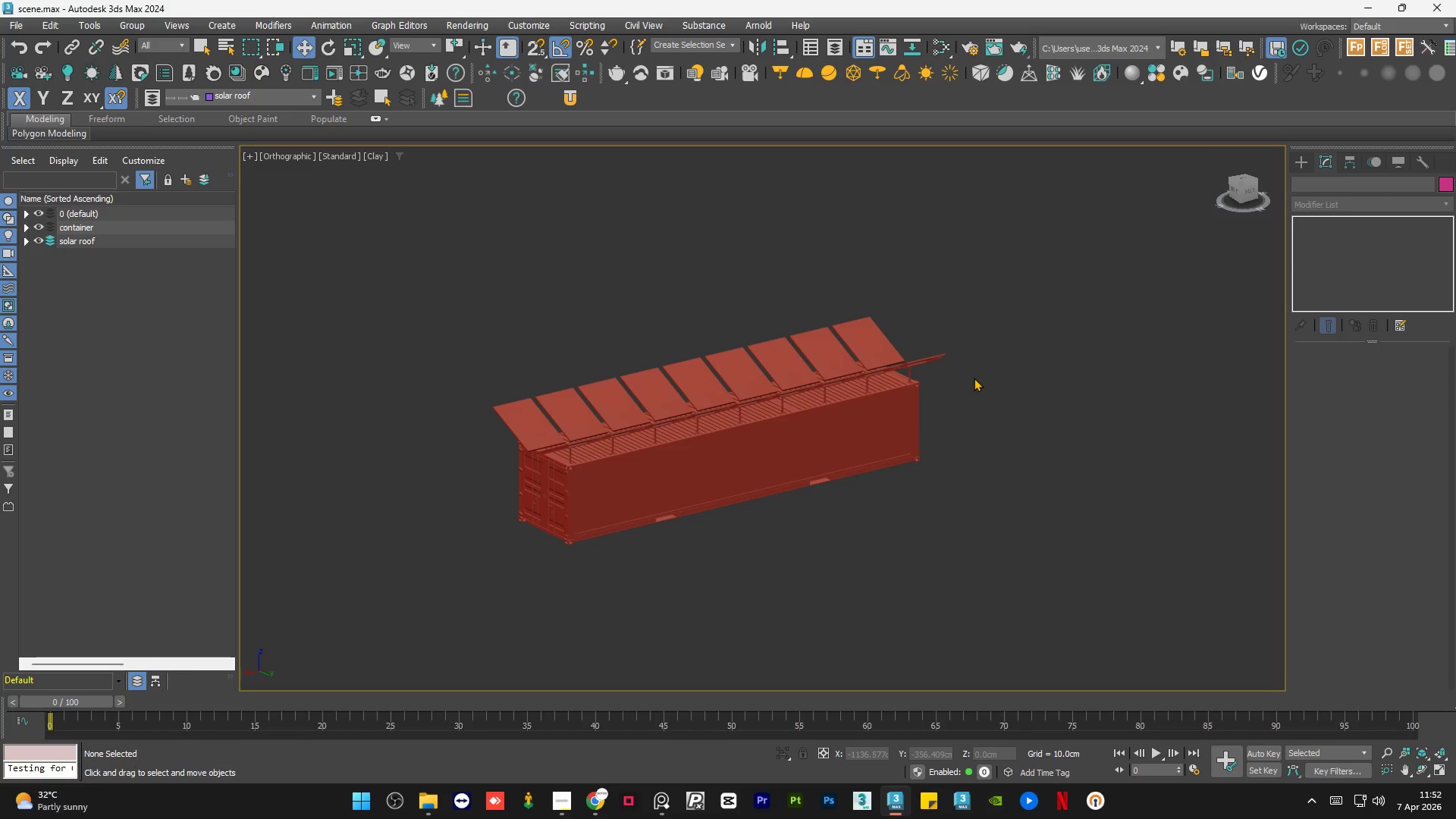 
left_click([974, 367])
 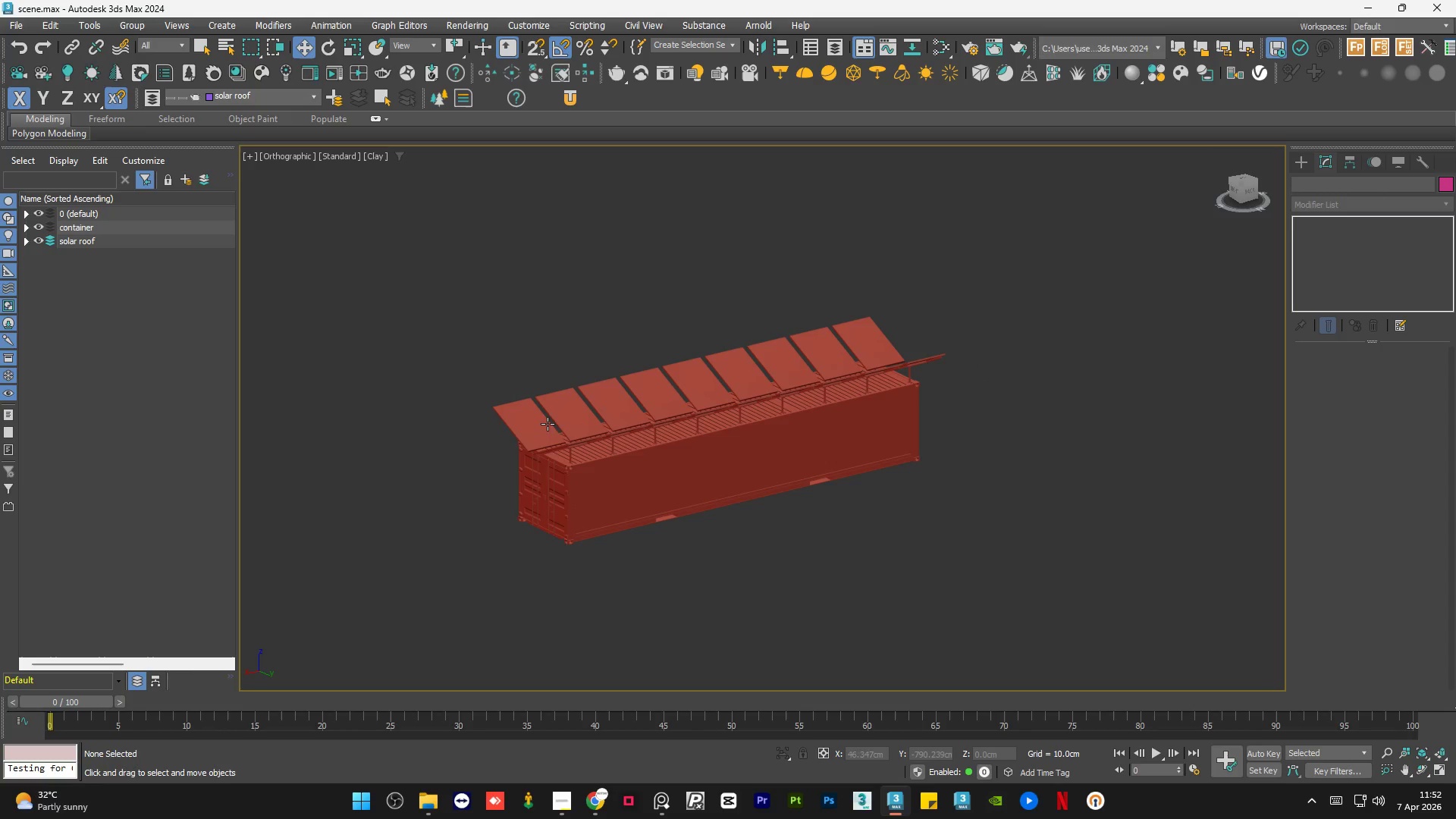 
scroll: coordinate [622, 442], scroll_direction: up, amount: 11.0
 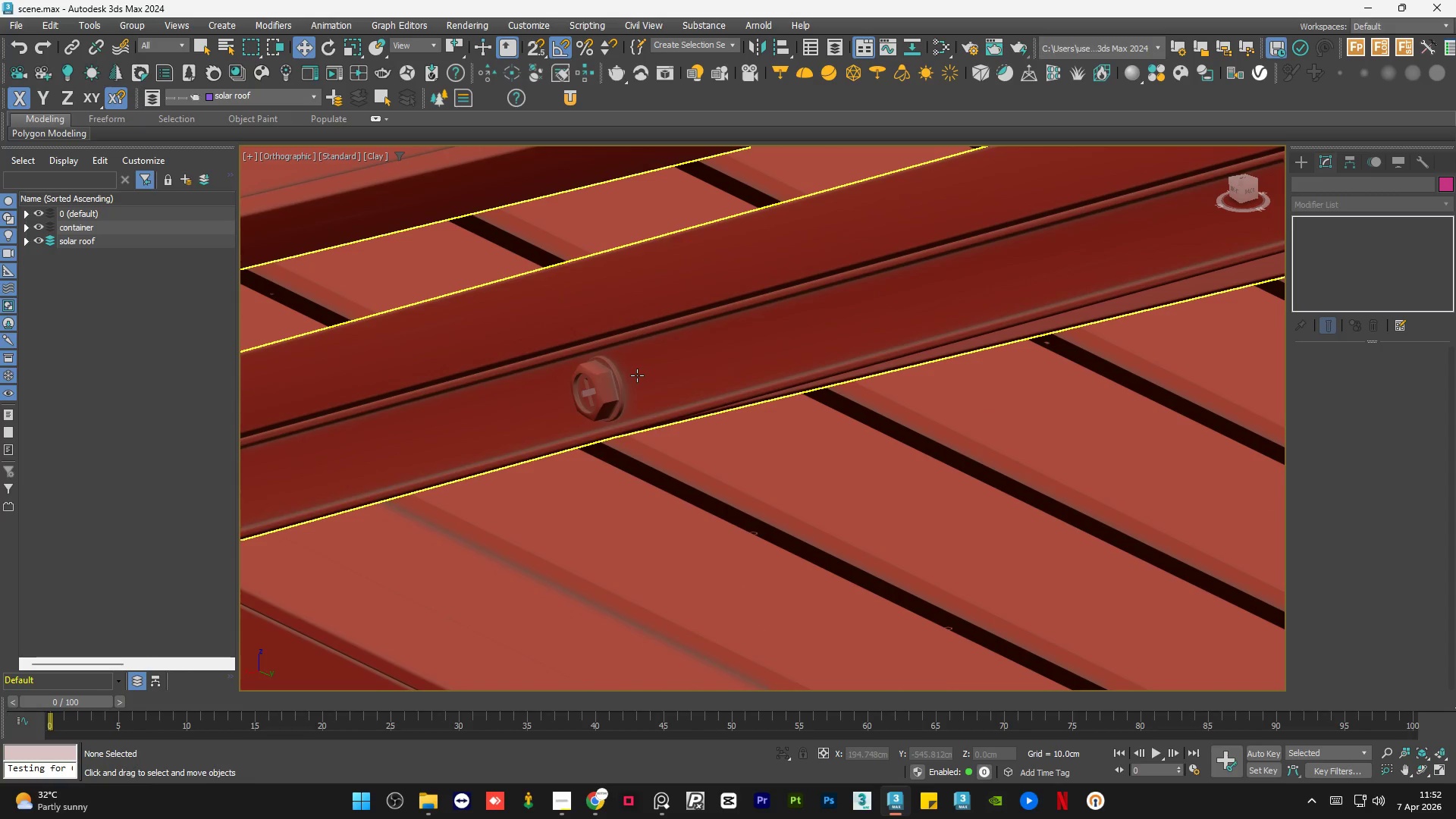 
scroll: coordinate [754, 392], scroll_direction: down, amount: 7.0
 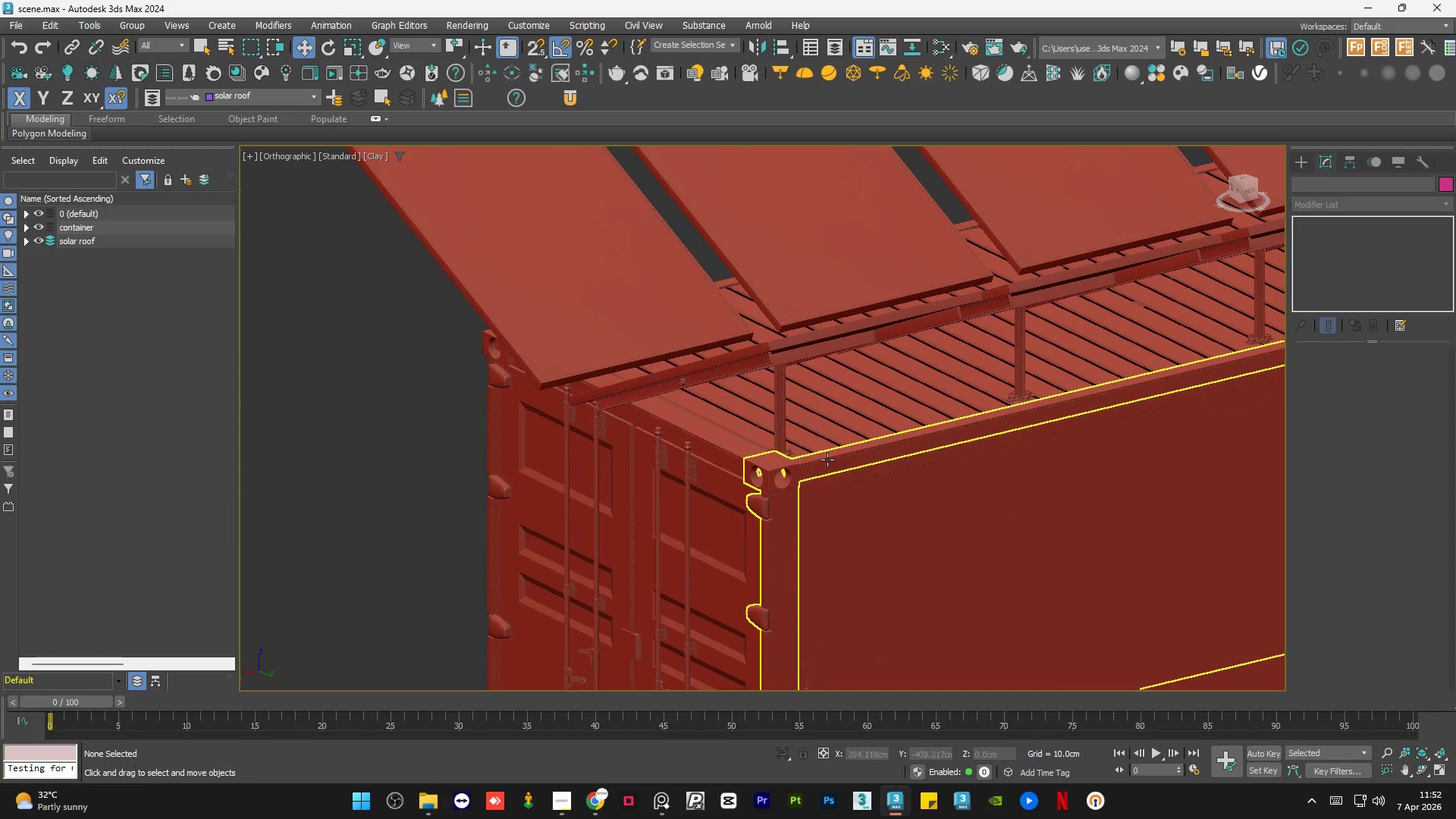 
scroll: coordinate [791, 463], scroll_direction: up, amount: 5.0
 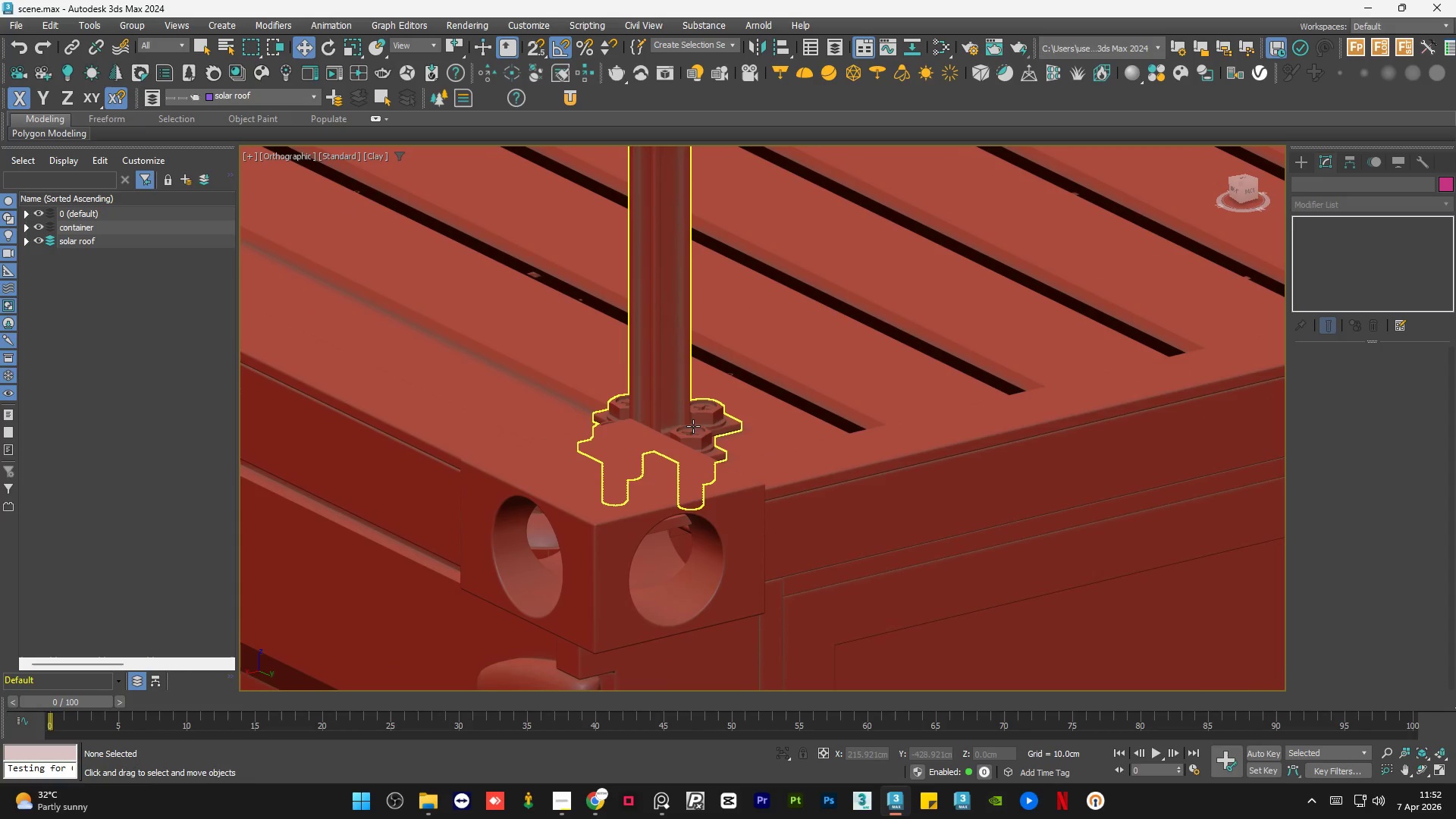 
scroll: coordinate [624, 465], scroll_direction: down, amount: 5.0
 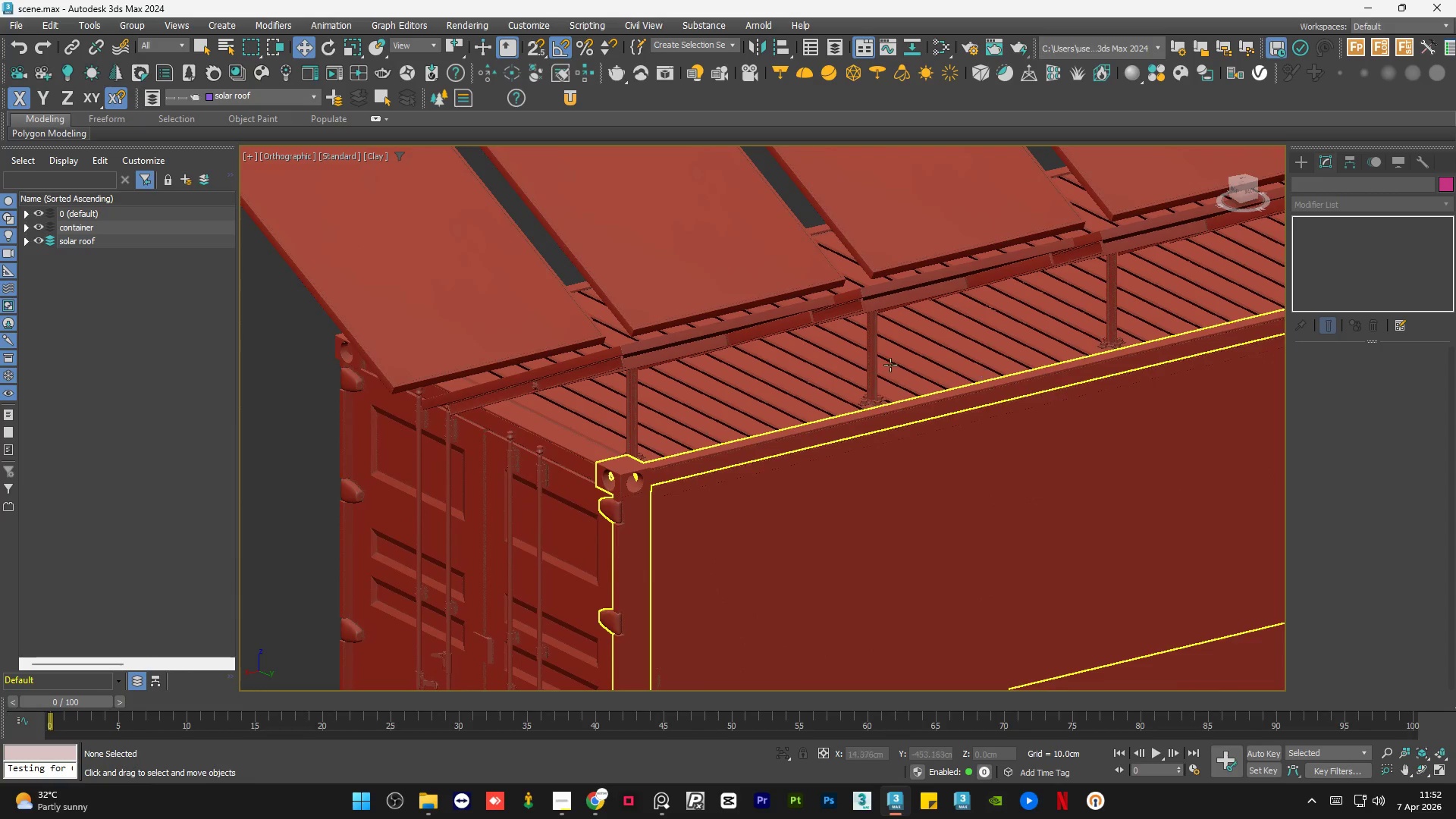 
scroll: coordinate [866, 409], scroll_direction: up, amount: 6.0
 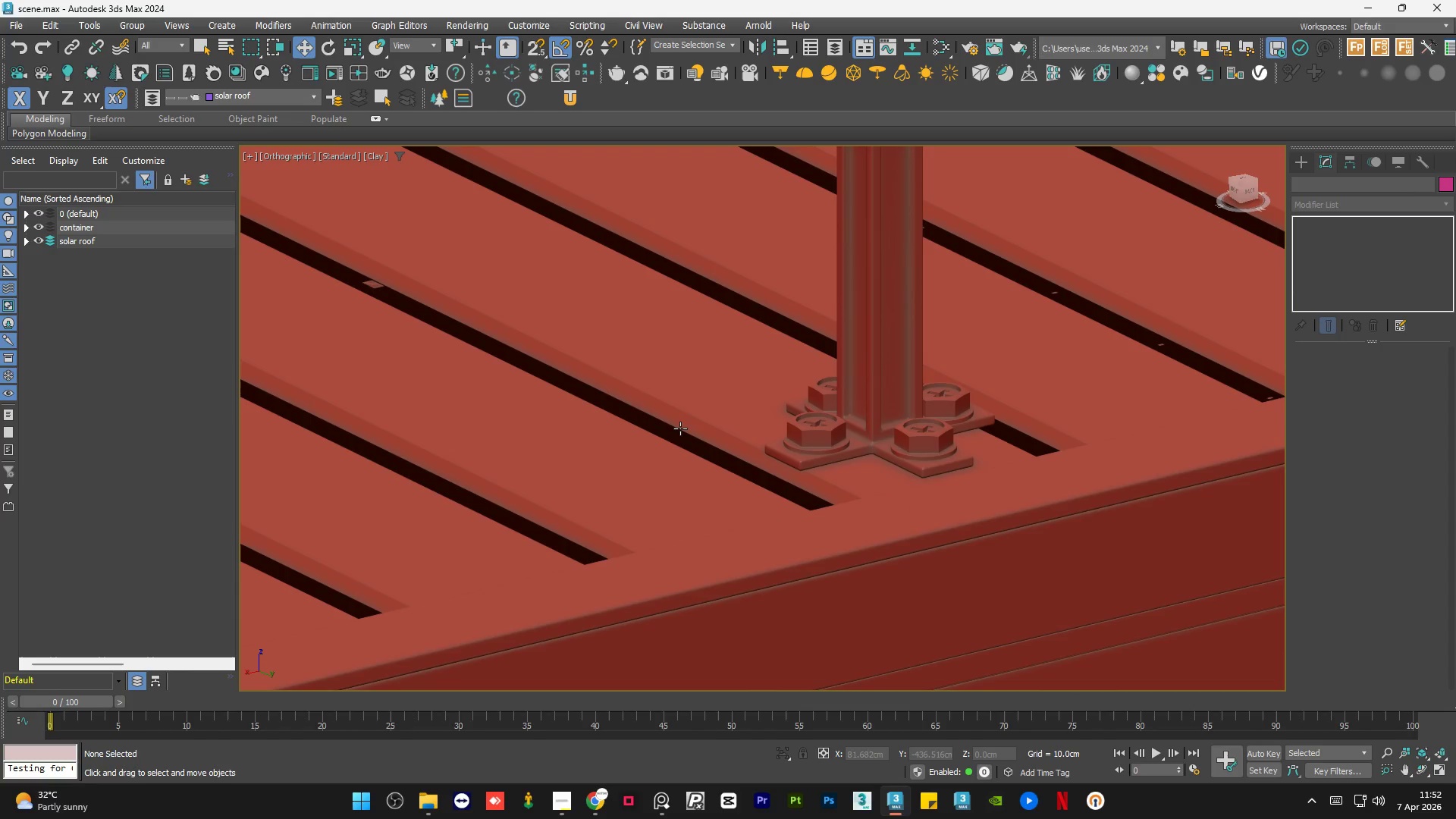 
scroll: coordinate [680, 428], scroll_direction: down, amount: 6.0
 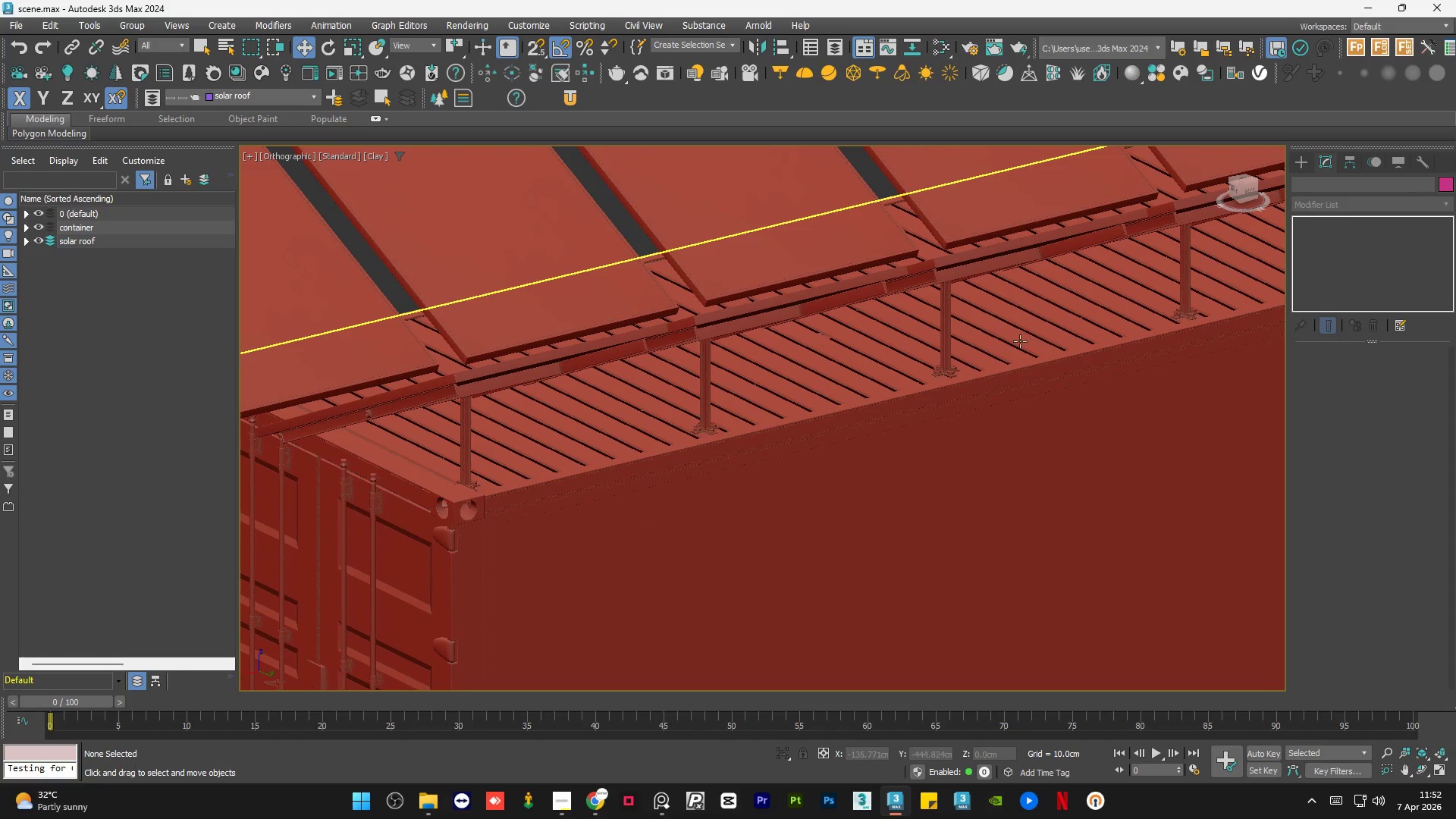 
scroll: coordinate [939, 378], scroll_direction: up, amount: 8.0
 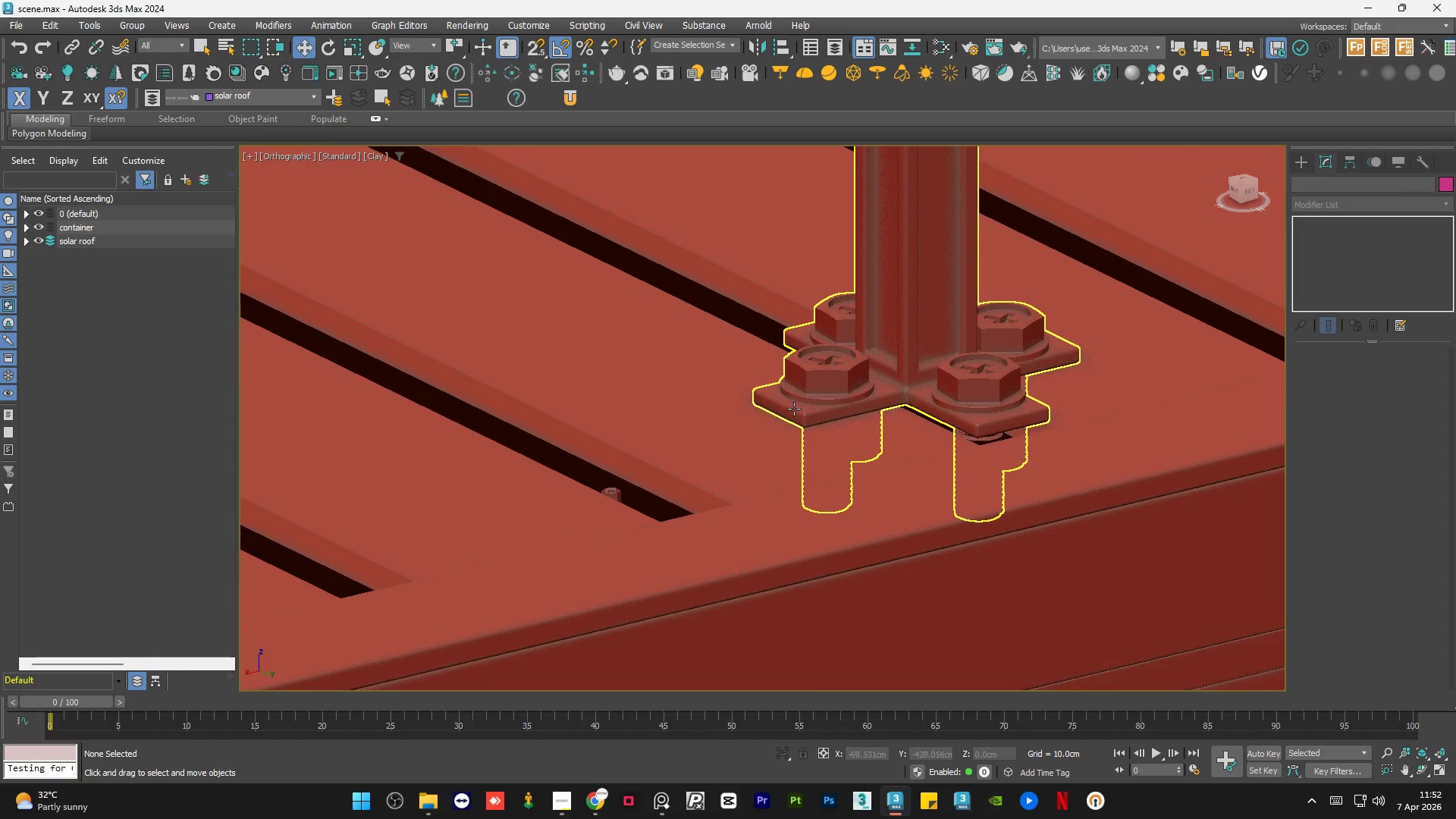 
scroll: coordinate [943, 356], scroll_direction: down, amount: 2.0
 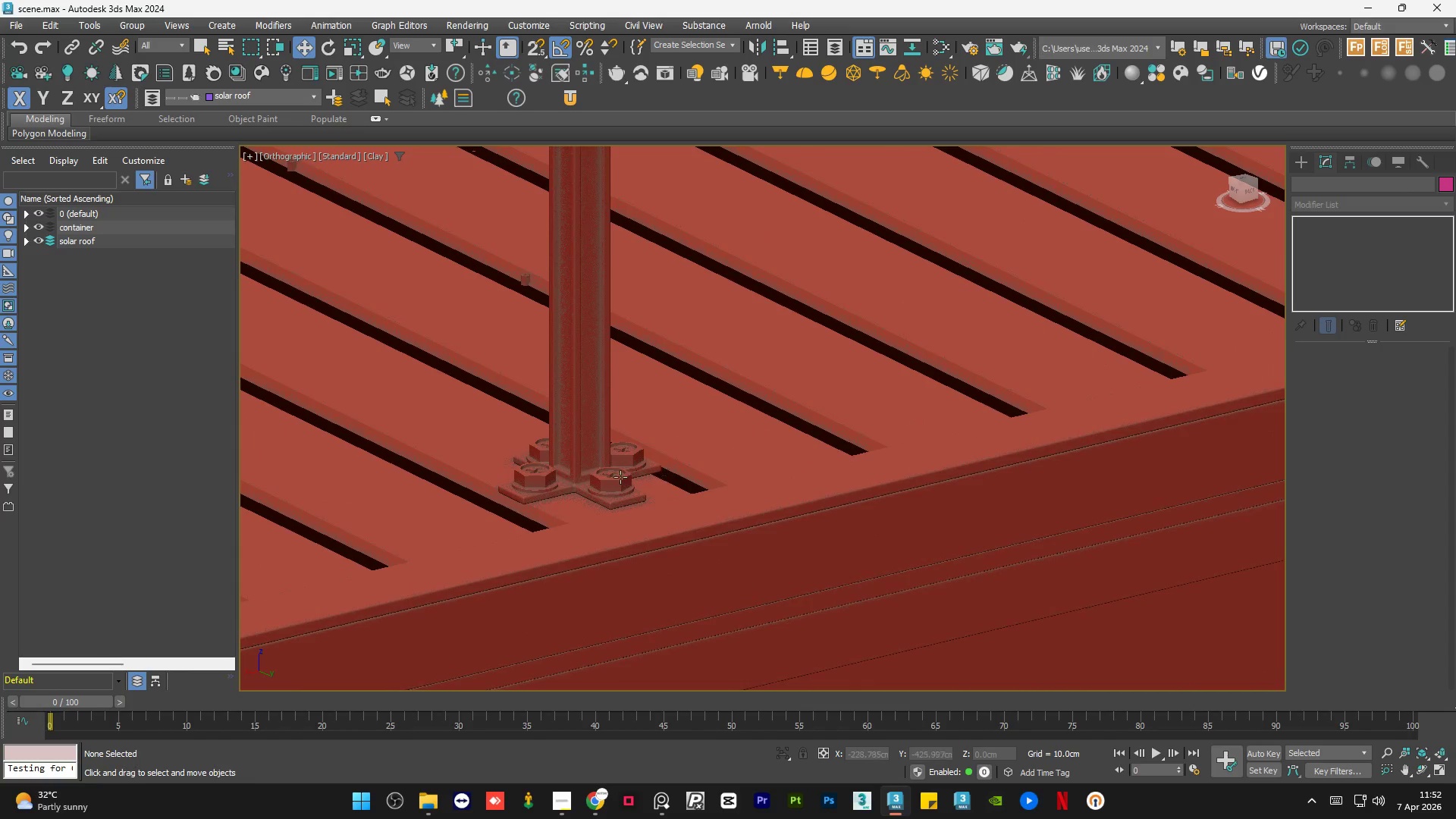 
scroll: coordinate [560, 481], scroll_direction: up, amount: 4.0
 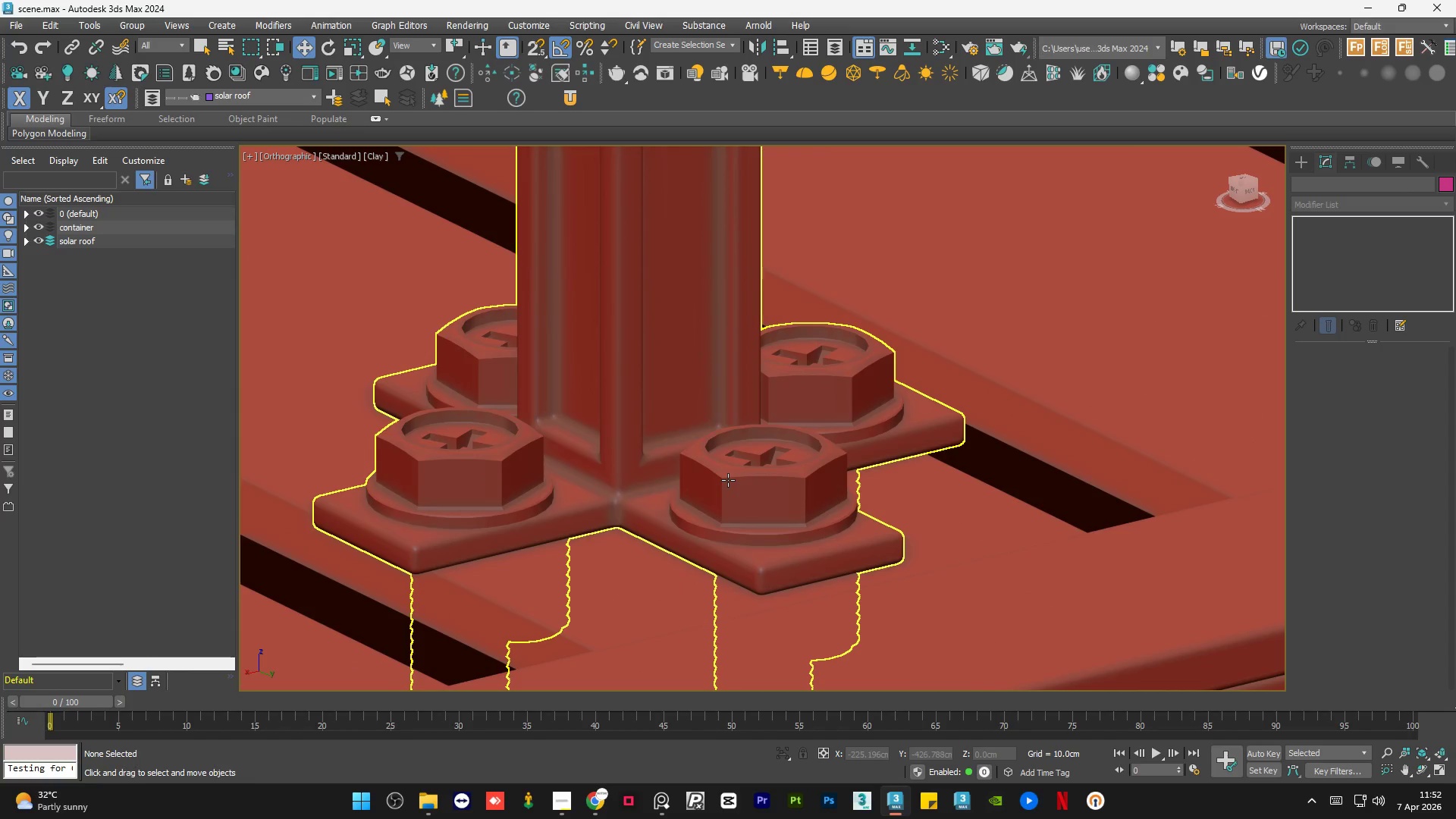 
scroll: coordinate [728, 480], scroll_direction: down, amount: 8.0
 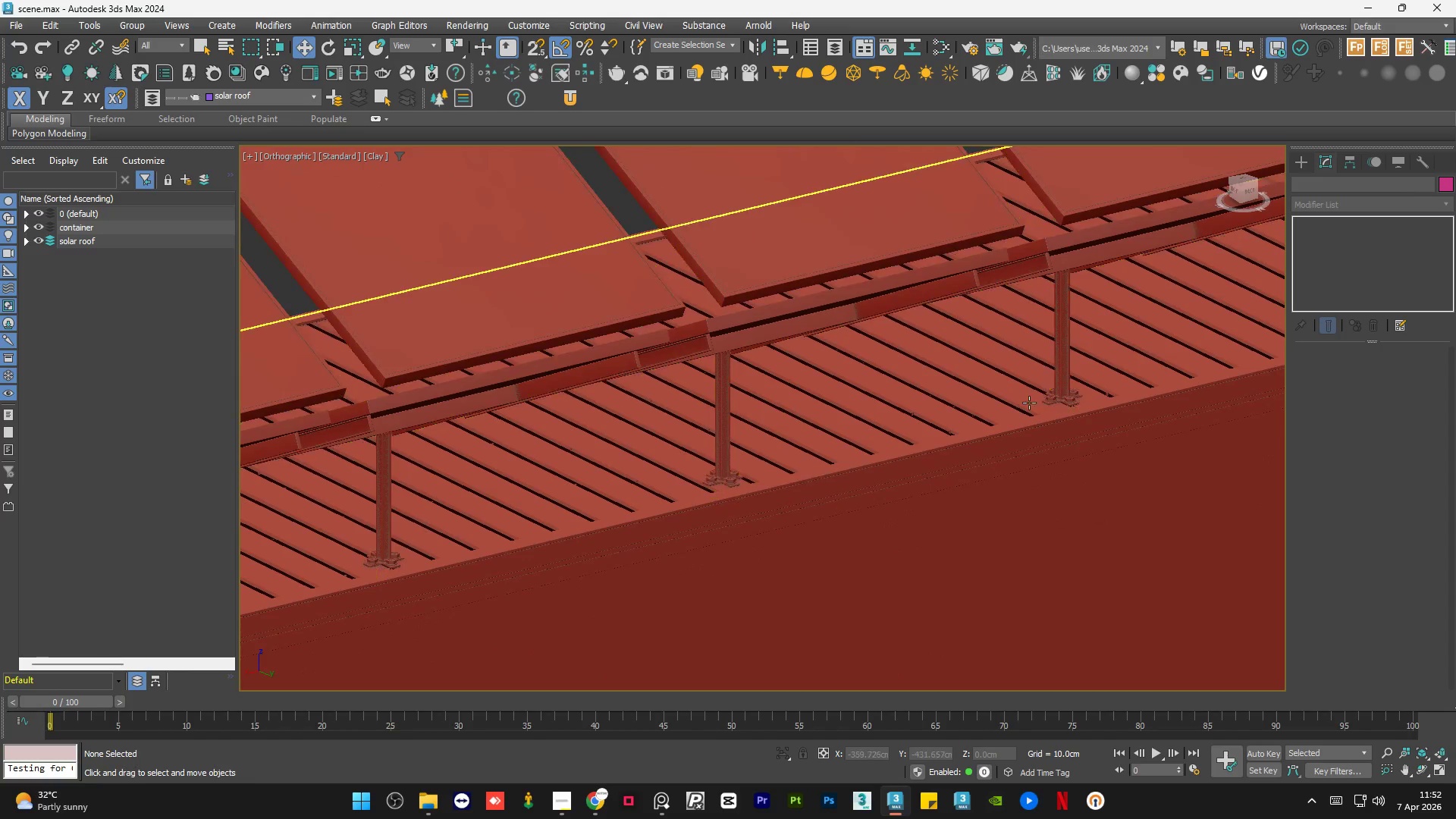 
scroll: coordinate [1103, 388], scroll_direction: up, amount: 7.0
 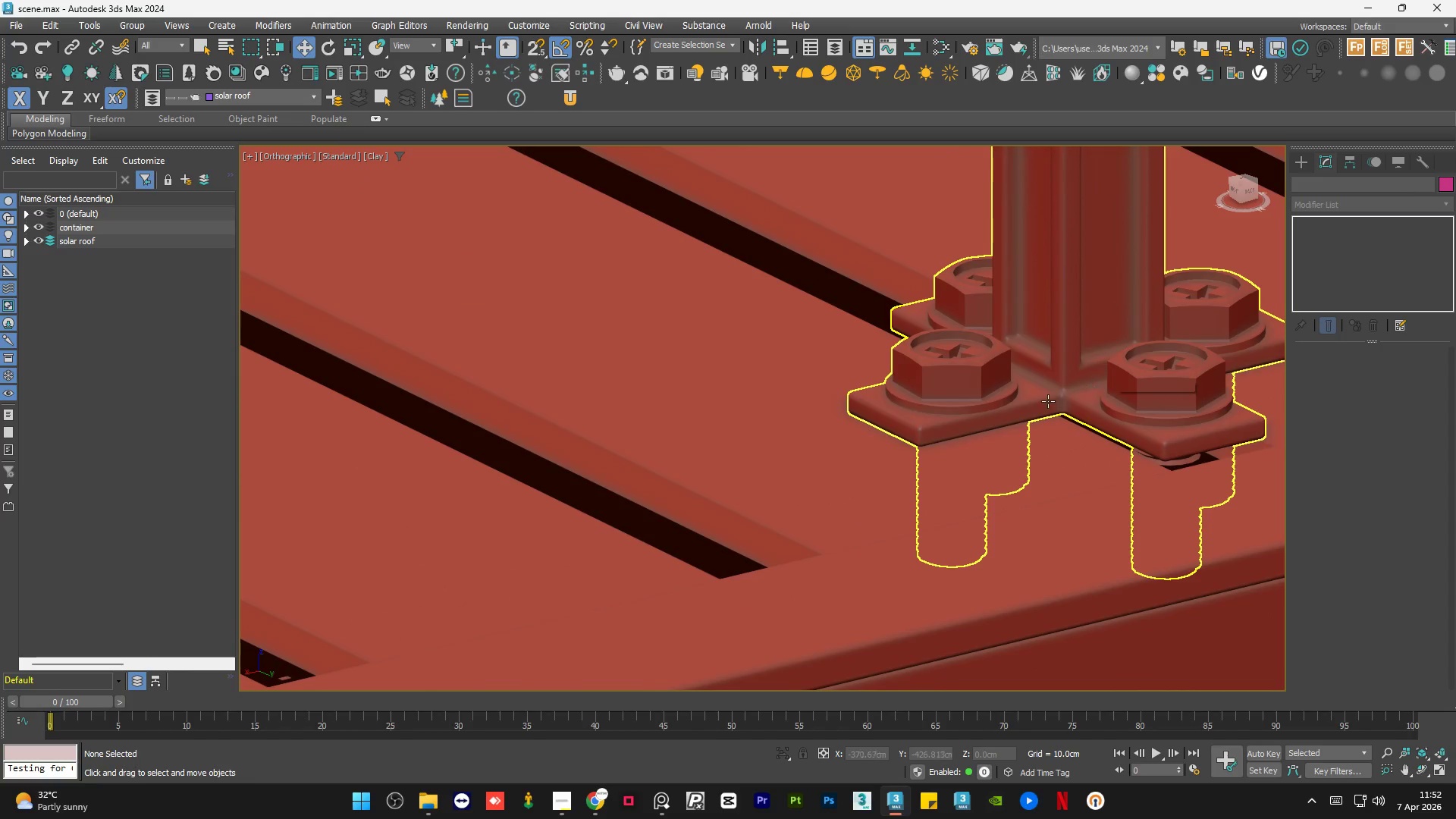 
scroll: coordinate [637, 419], scroll_direction: down, amount: 9.0
 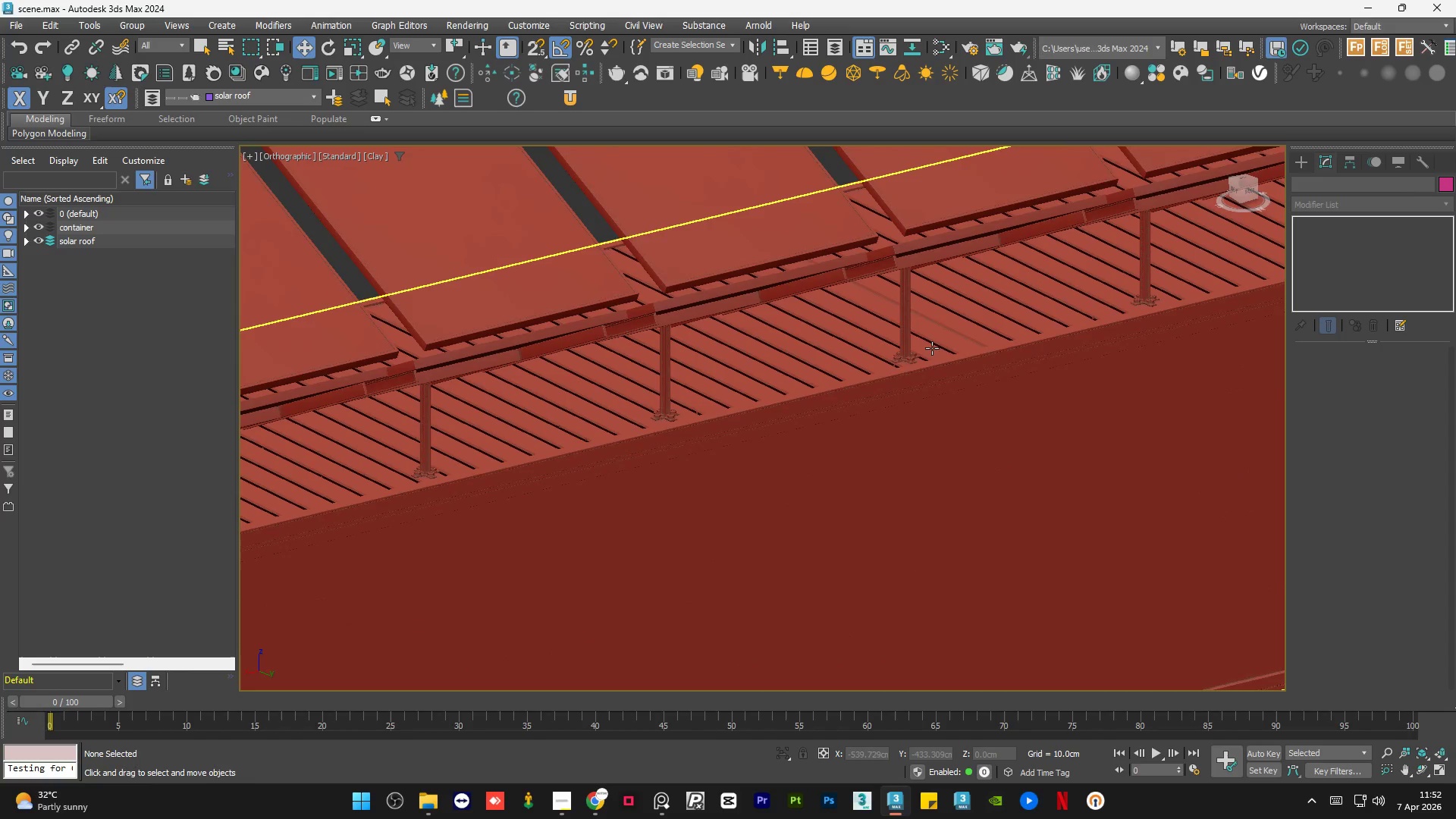 
scroll: coordinate [902, 363], scroll_direction: up, amount: 7.0
 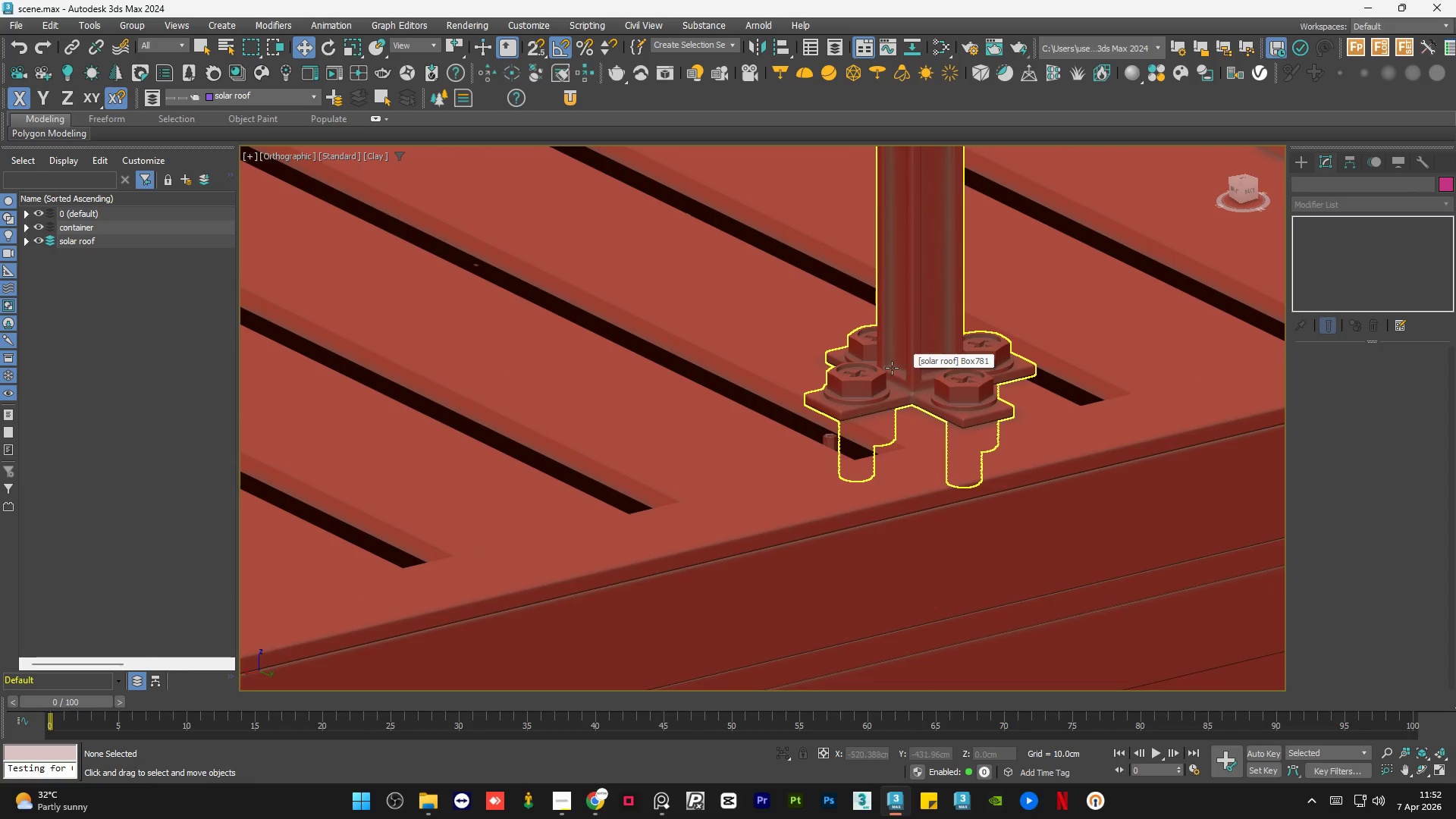 
scroll: coordinate [761, 414], scroll_direction: down, amount: 8.0
 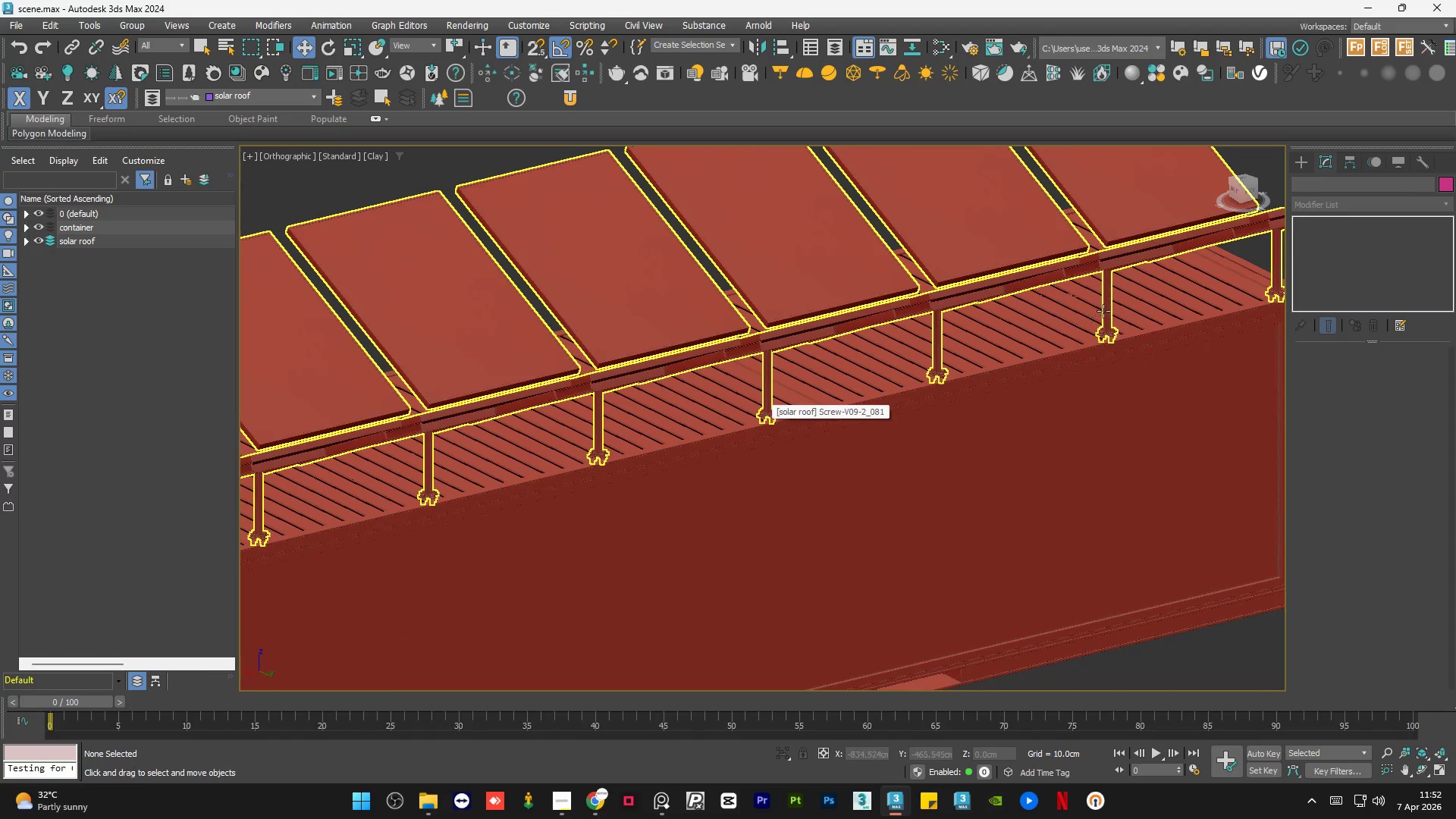 
scroll: coordinate [1135, 396], scroll_direction: up, amount: 10.0
 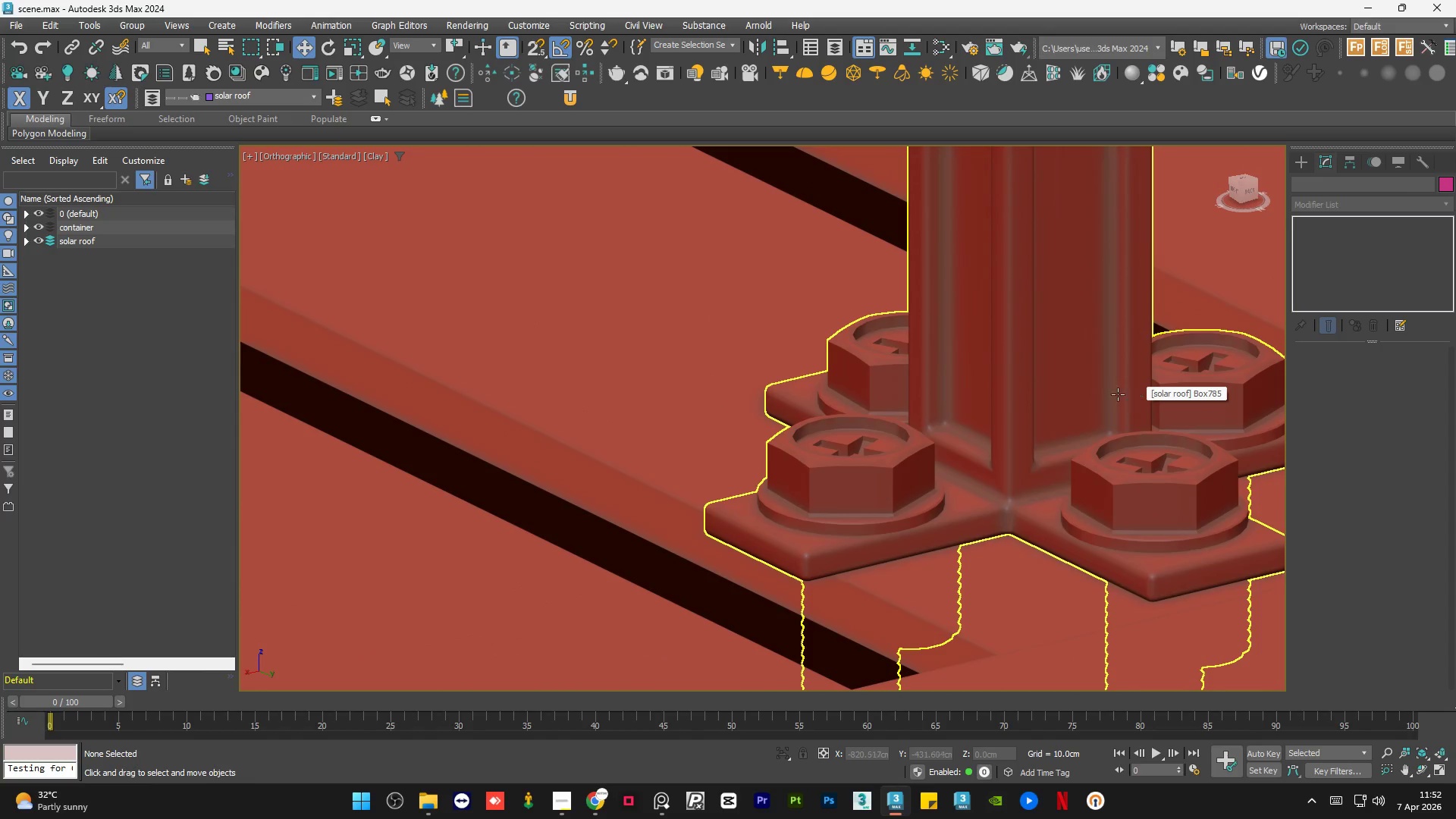 
scroll: coordinate [834, 403], scroll_direction: down, amount: 11.0
 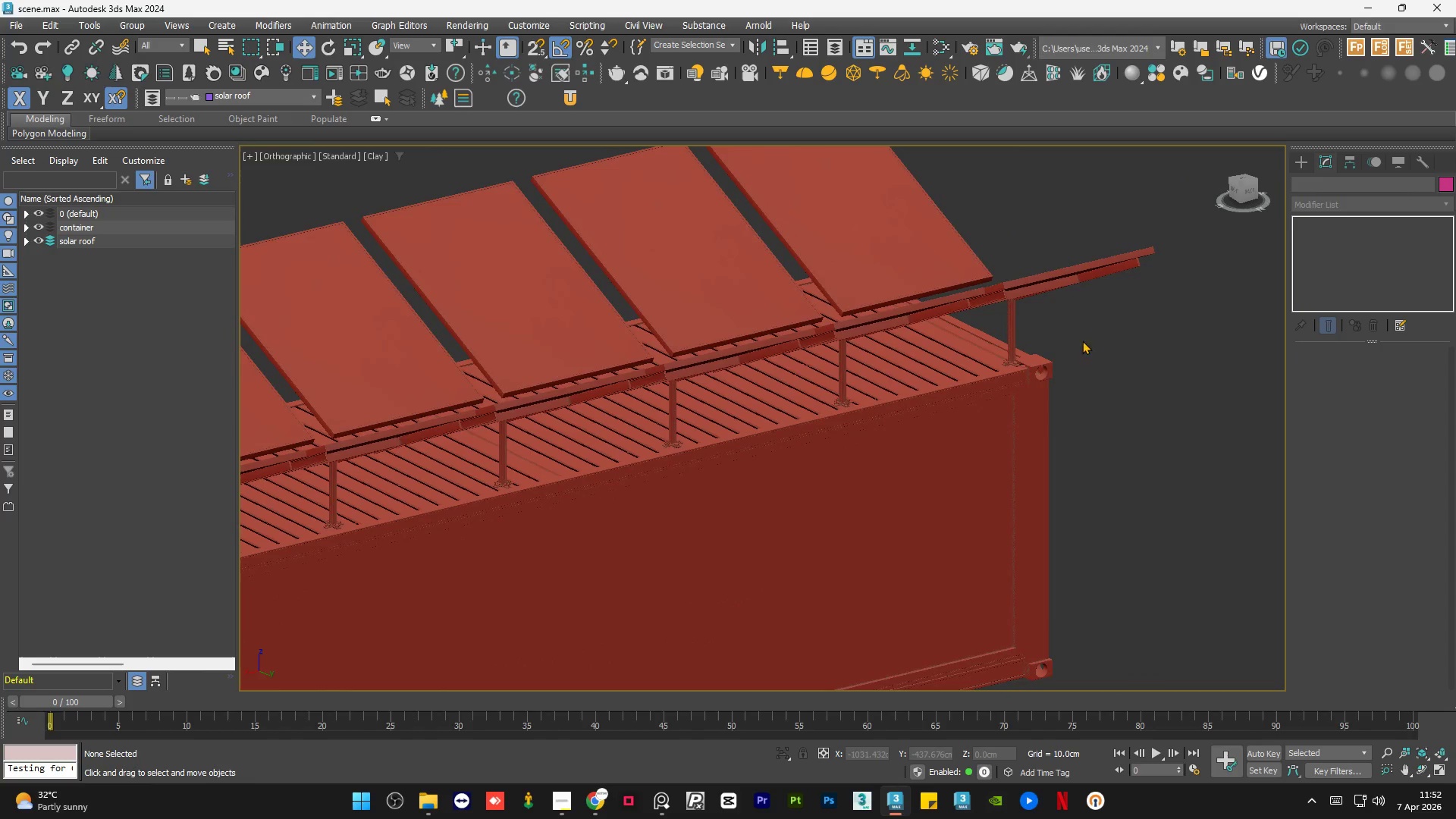 
scroll: coordinate [1066, 459], scroll_direction: up, amount: 12.0
 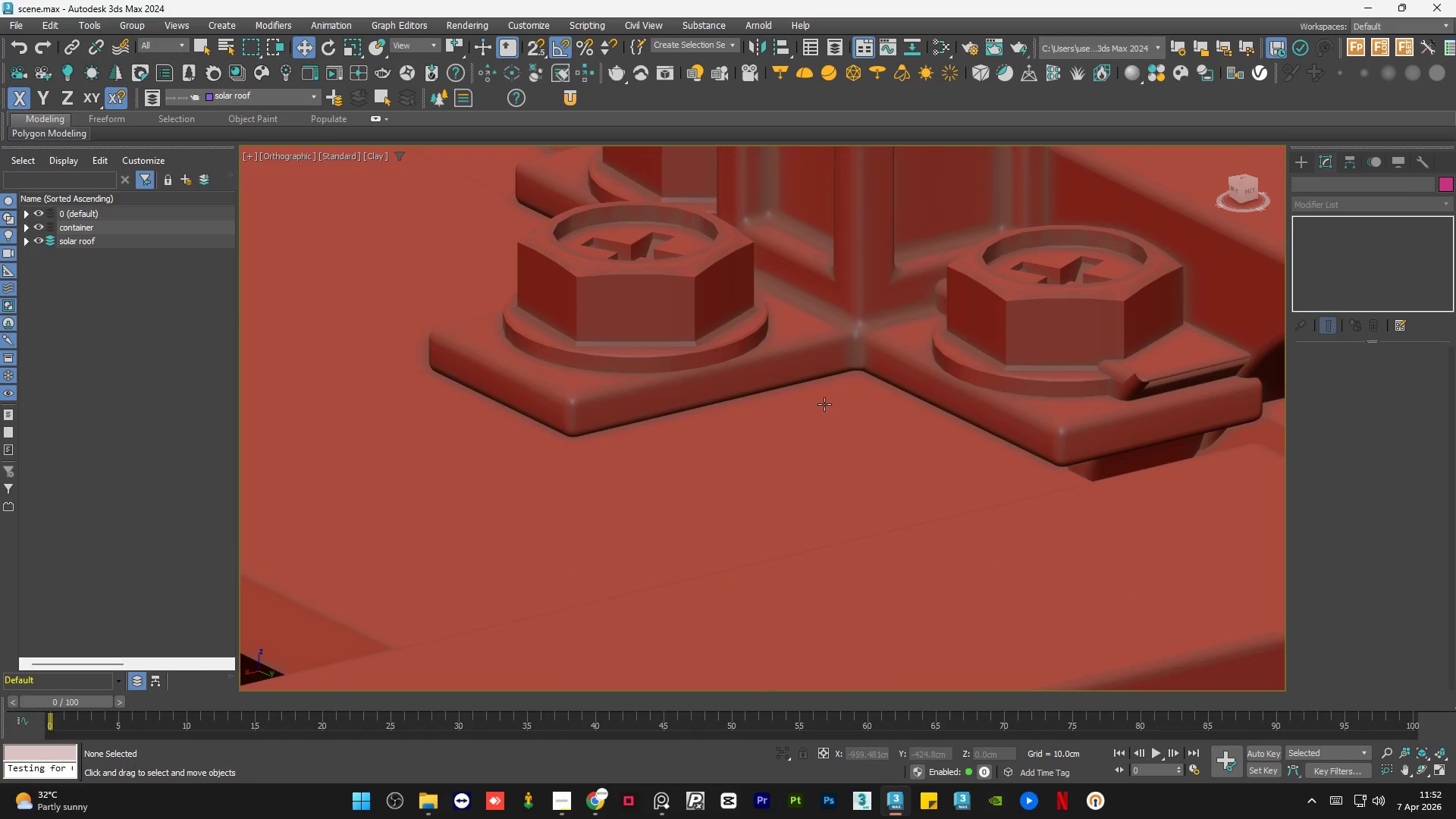 
scroll: coordinate [1120, 414], scroll_direction: down, amount: 14.0
 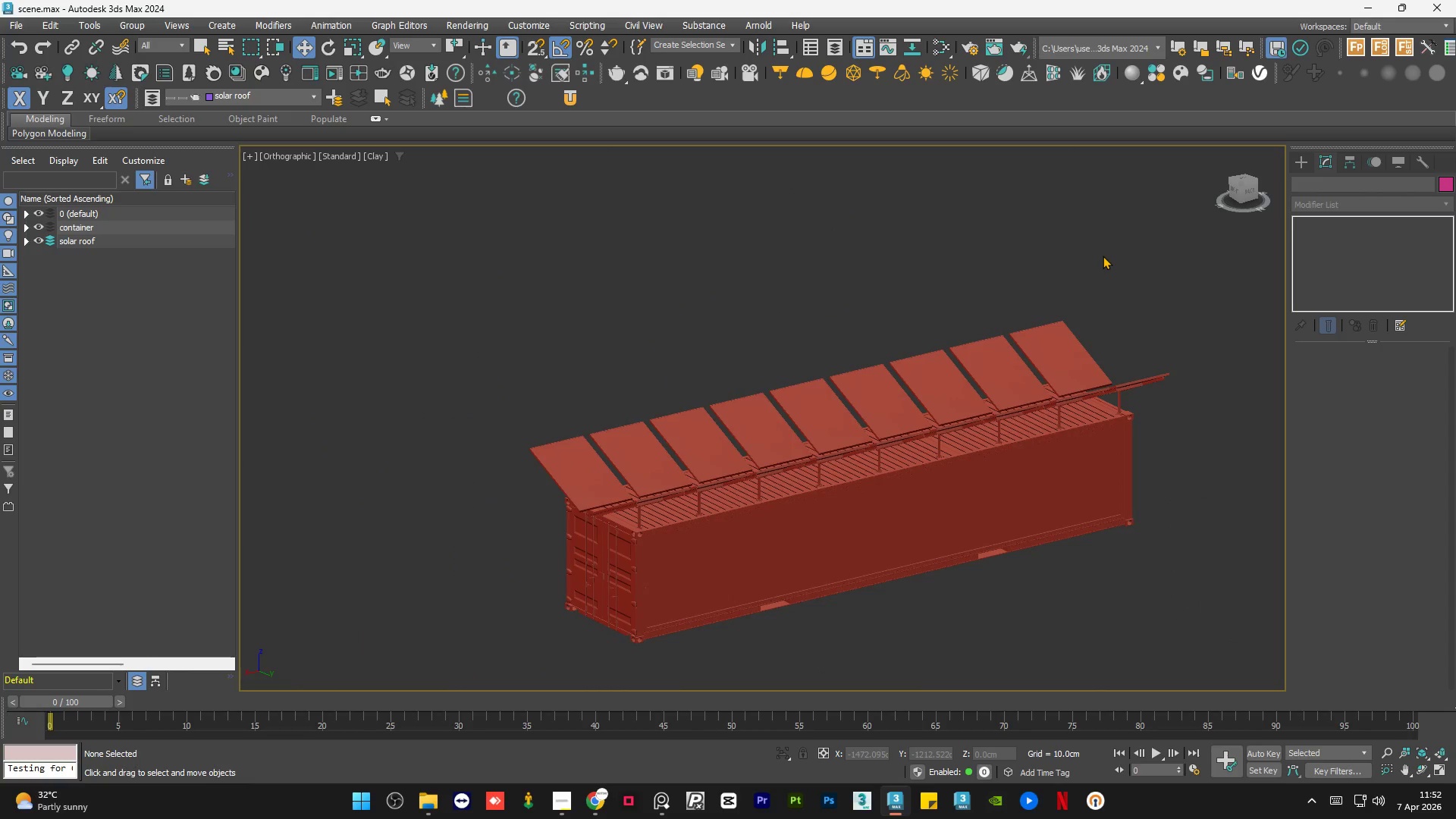 
double_click([1103, 256])
 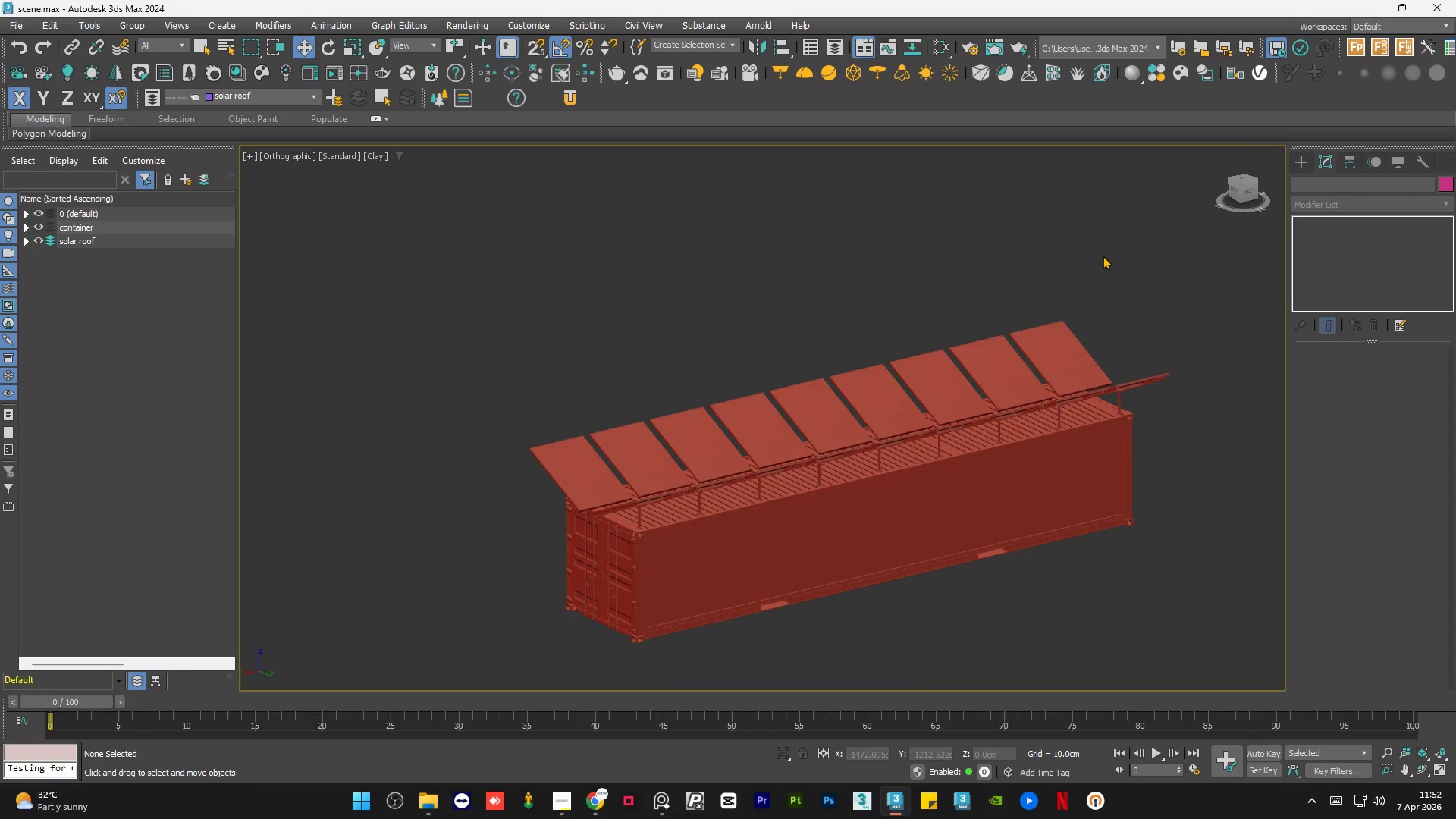 
triple_click([1103, 256])
 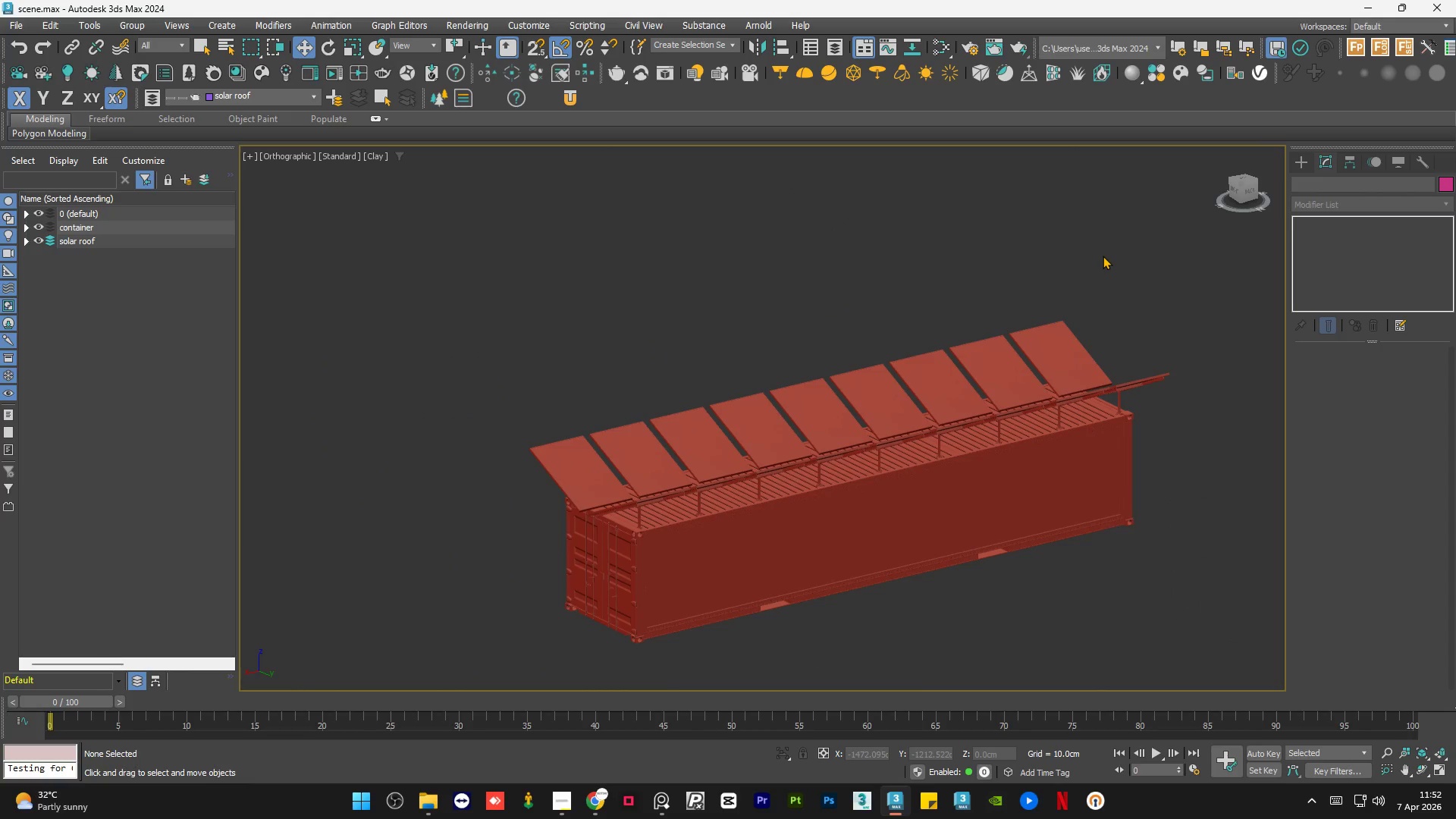 
triple_click([1103, 256])
 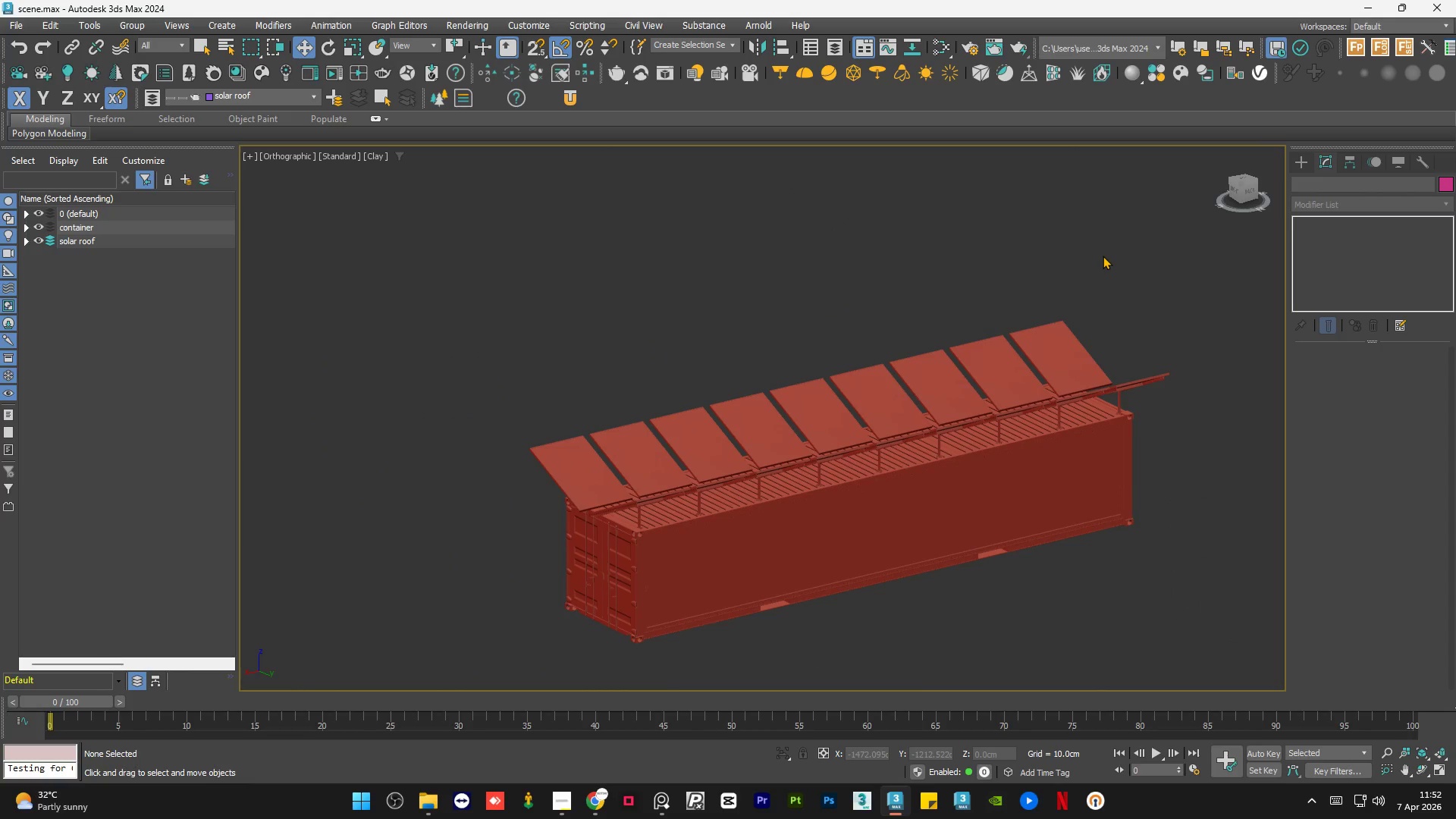 
triple_click([1103, 256])
 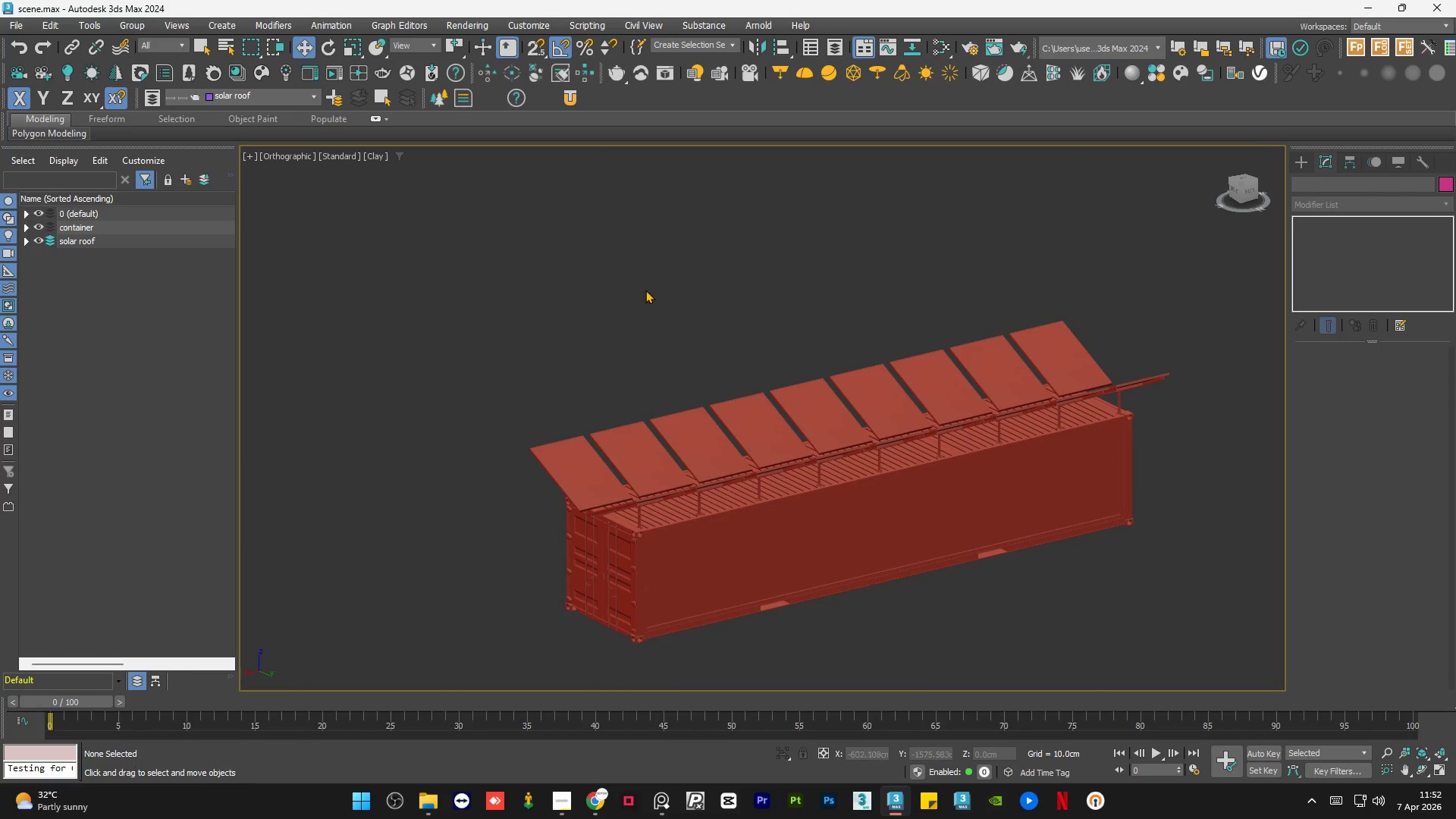 
scroll: coordinate [643, 292], scroll_direction: down, amount: 1.0
 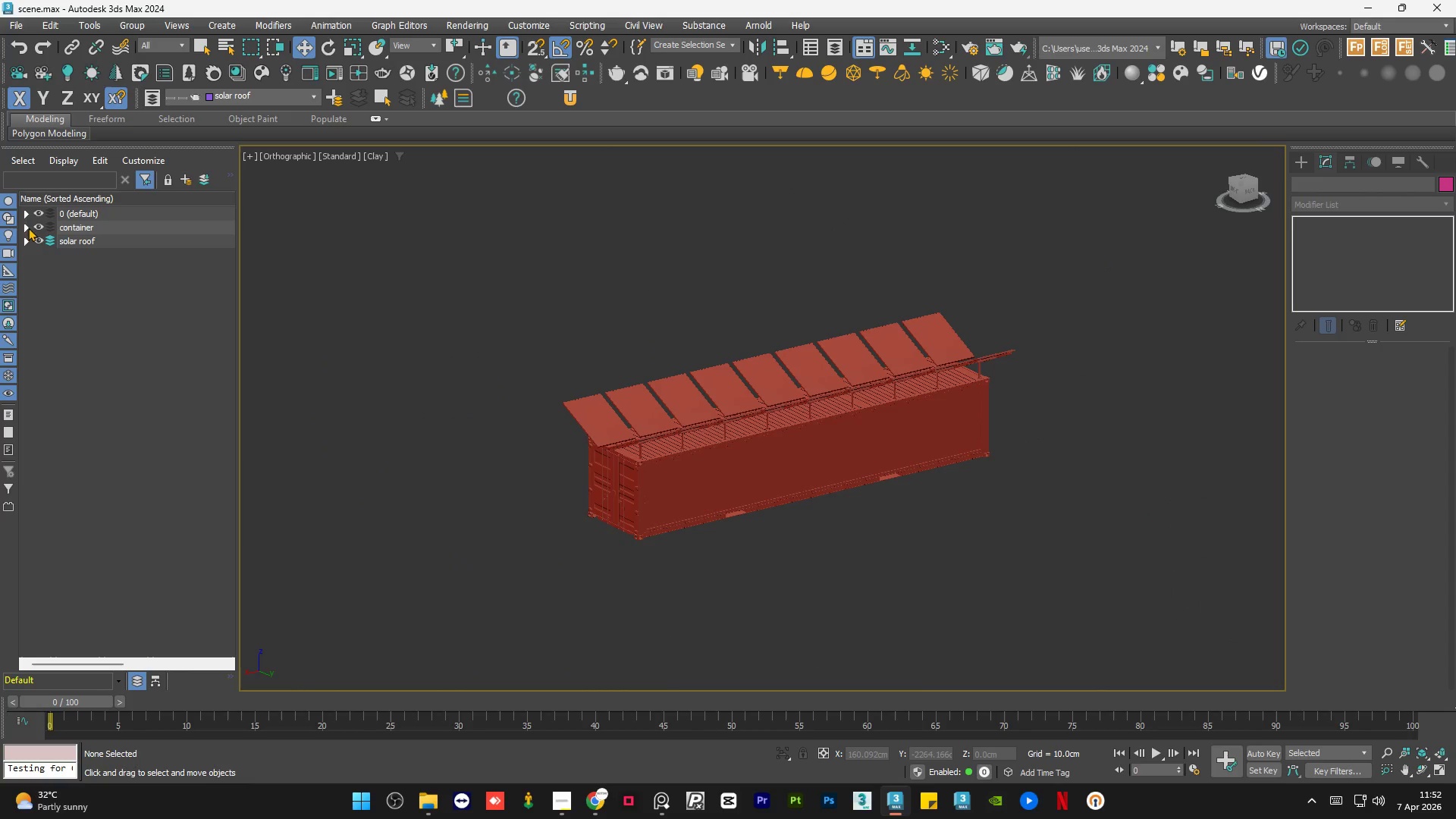 
left_click([20, 227])
 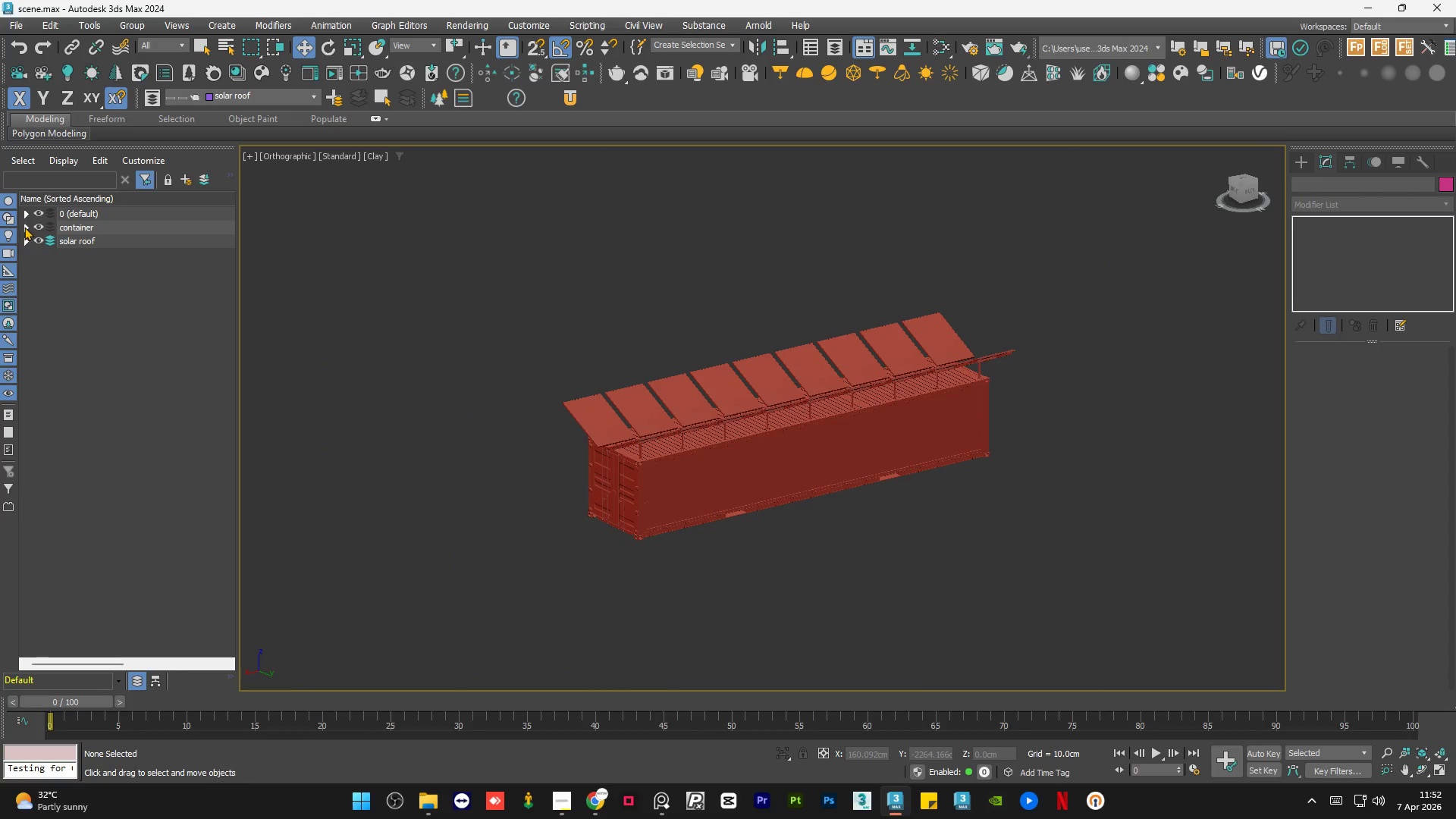 
left_click([24, 227])
 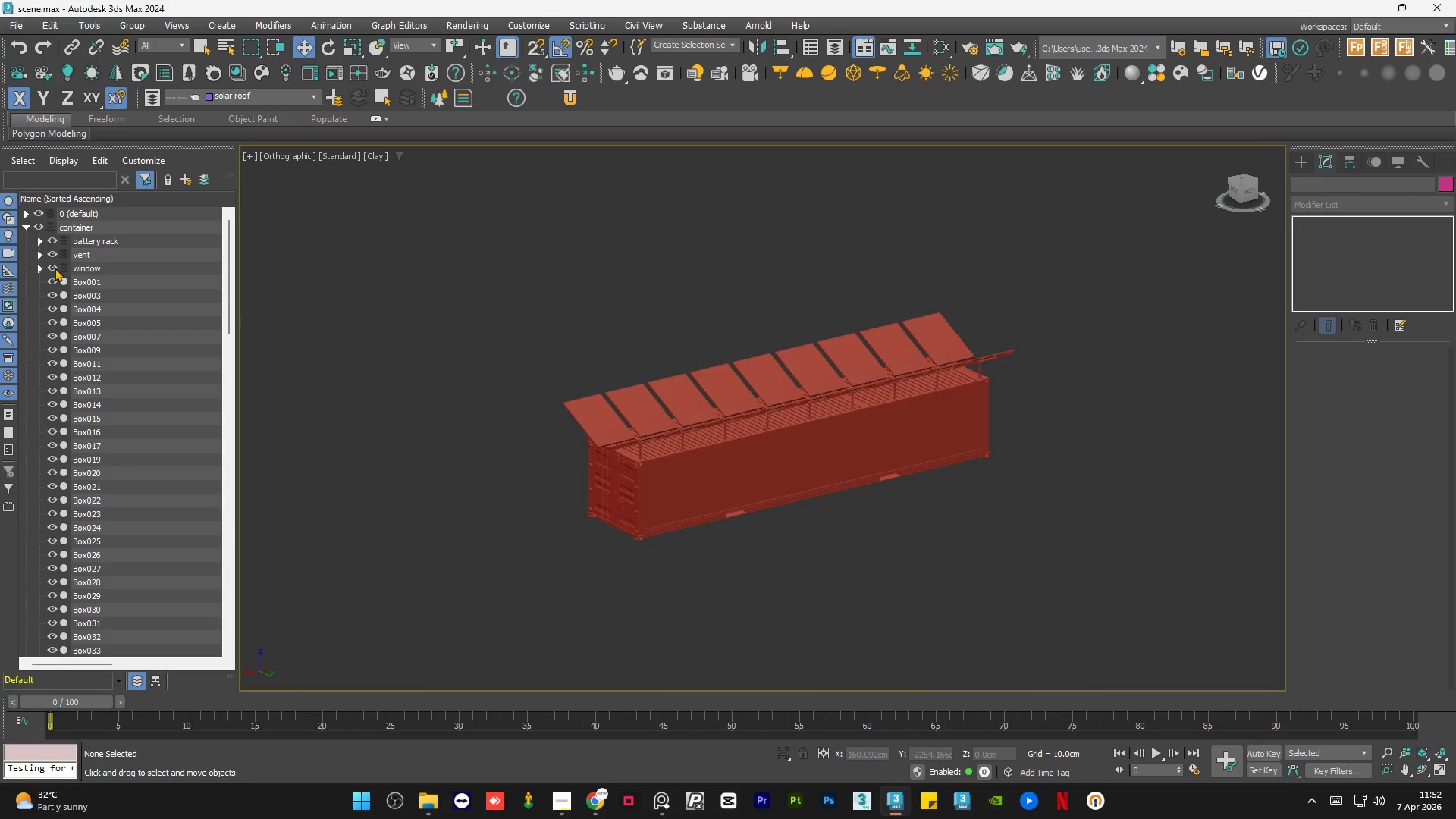 
left_click([55, 268])
 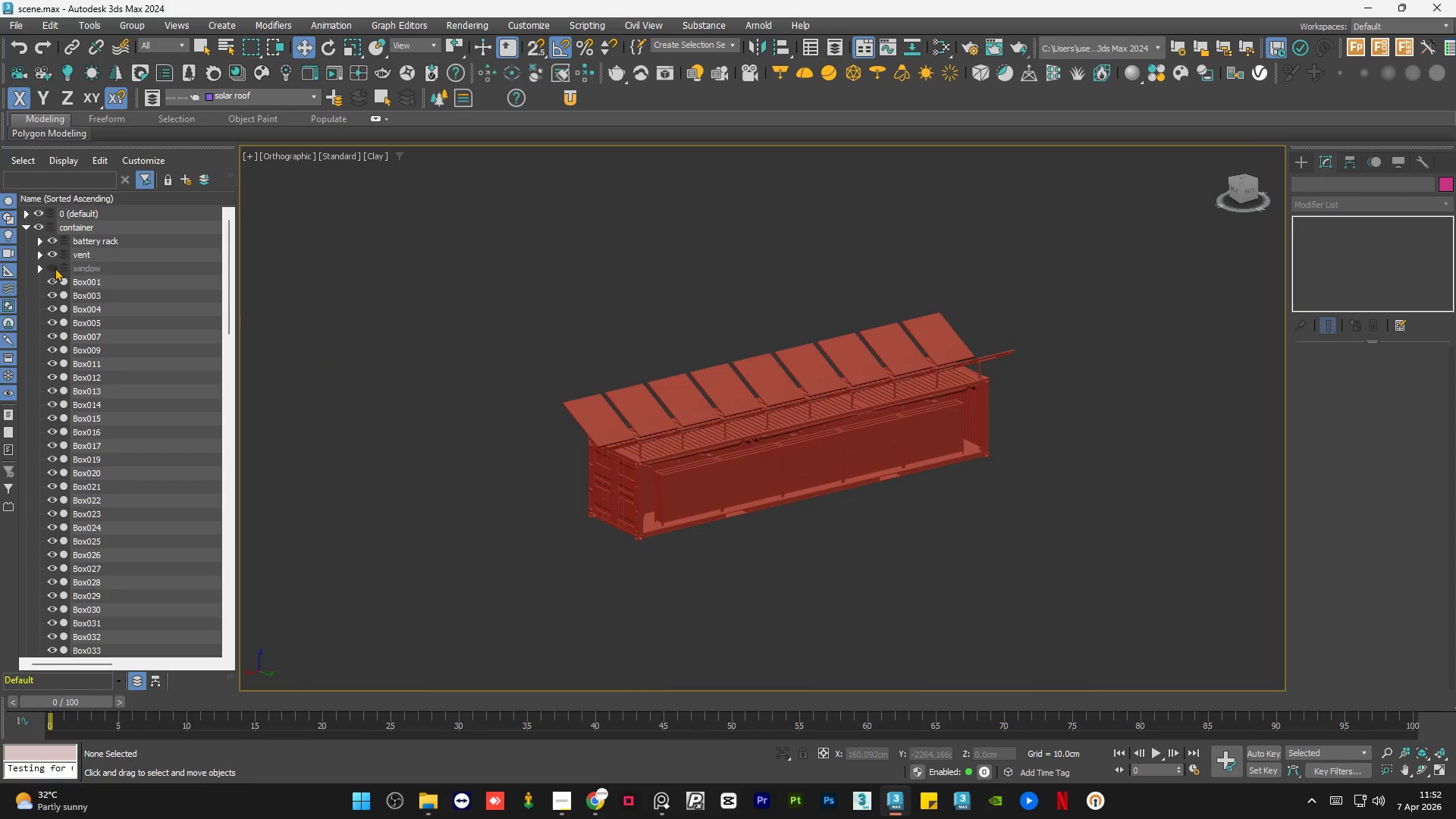 
left_click([55, 268])
 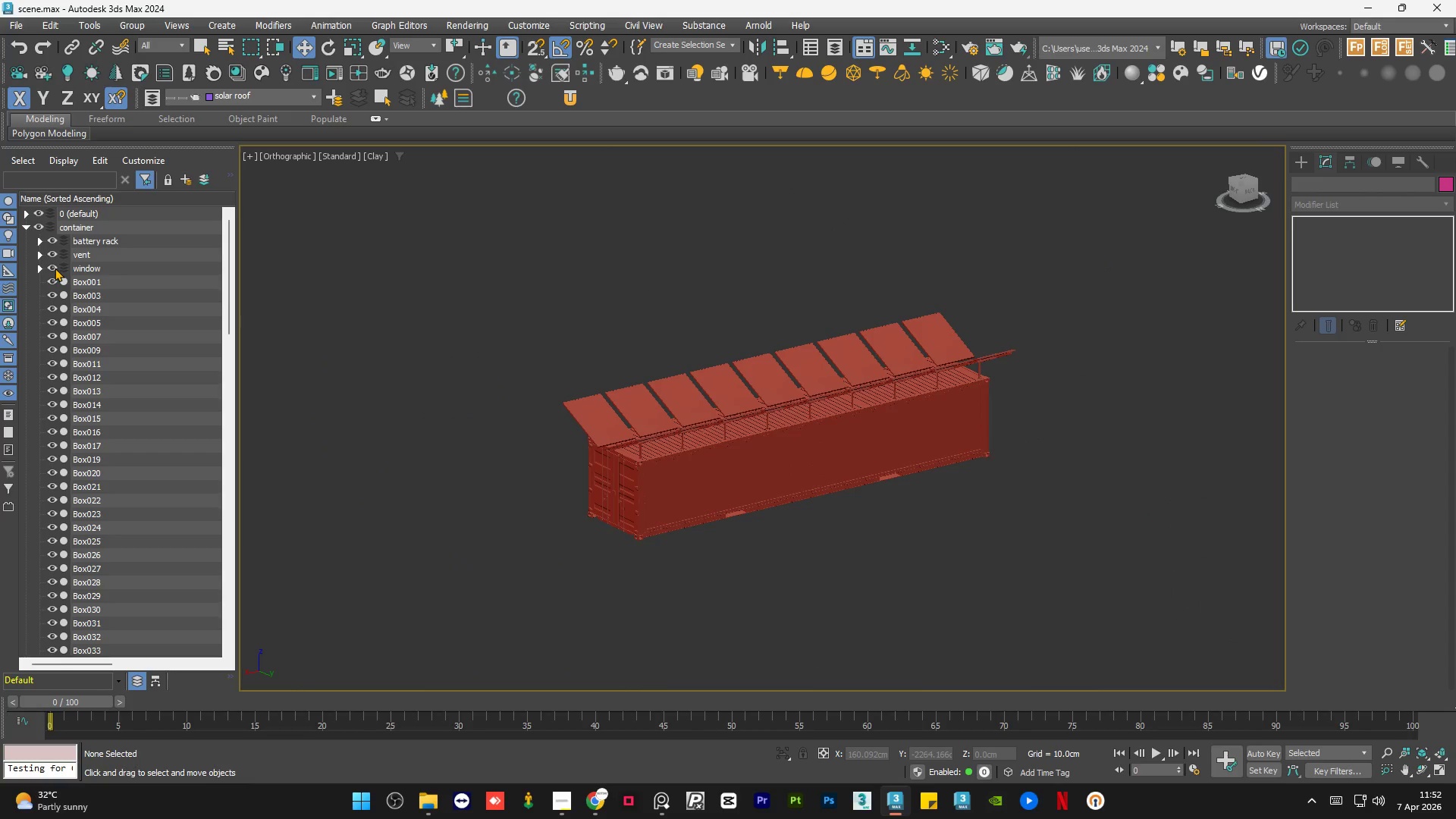 
left_click([55, 268])
 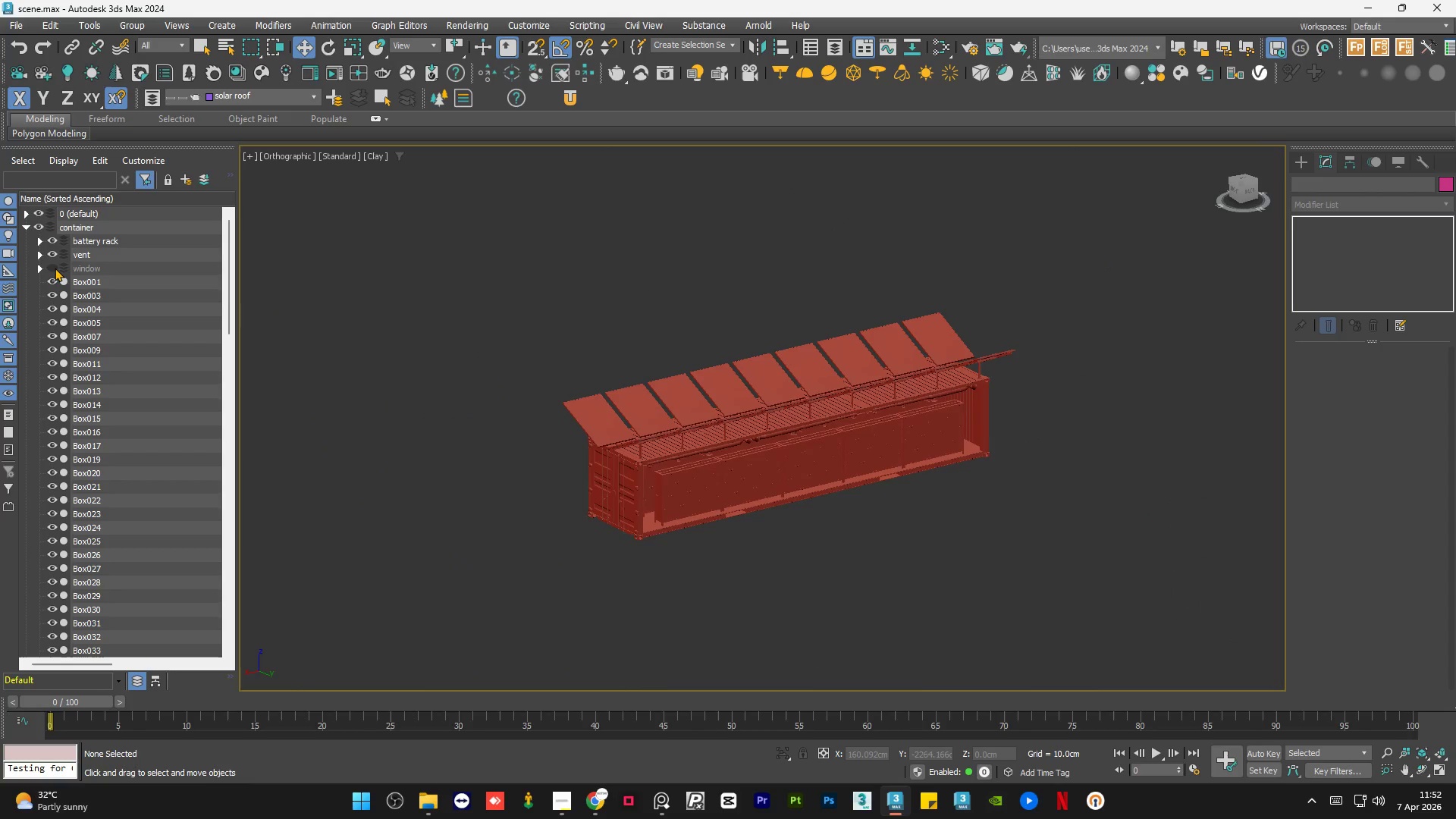 
left_click([55, 268])
 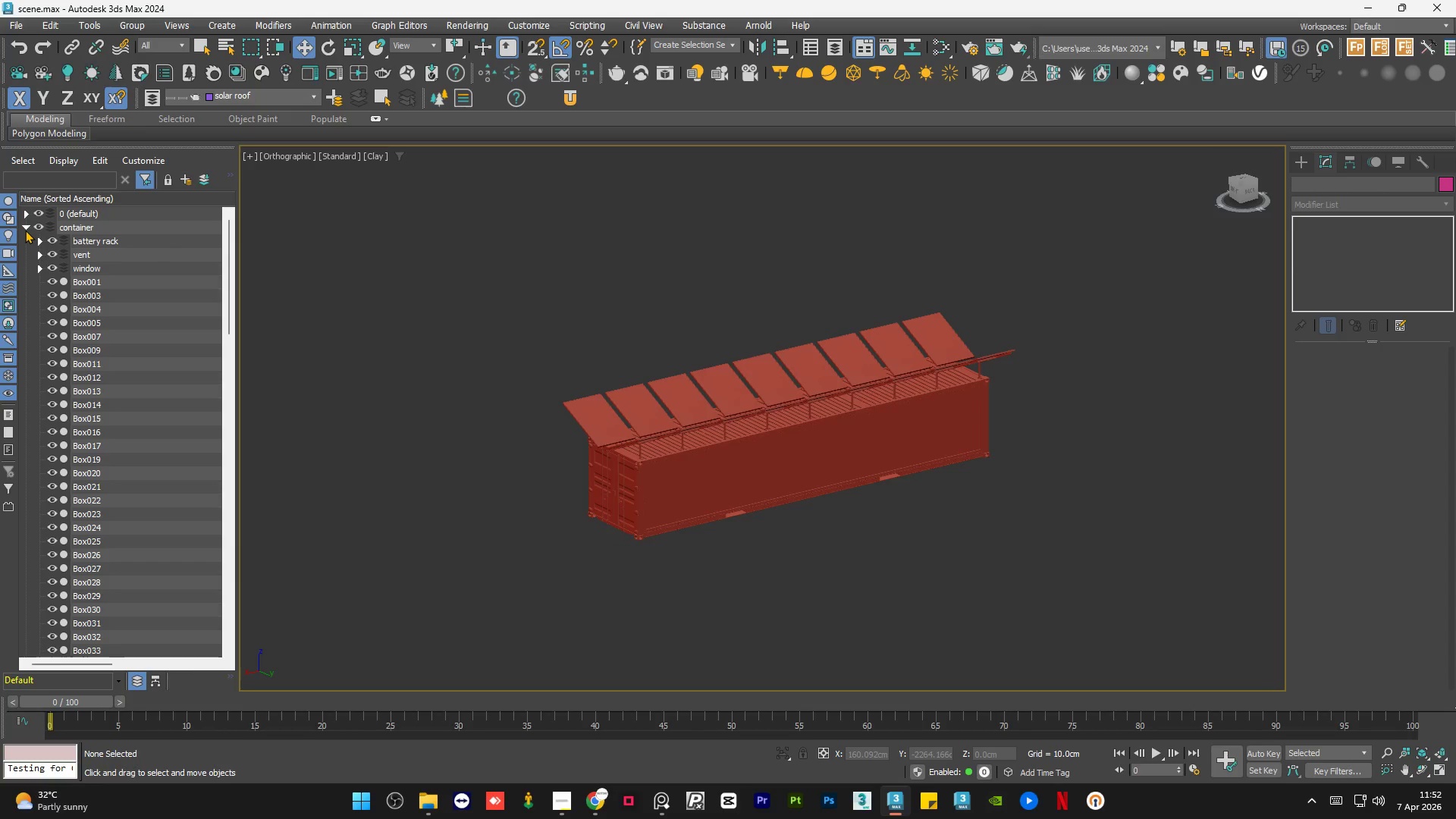 
left_click([25, 227])
 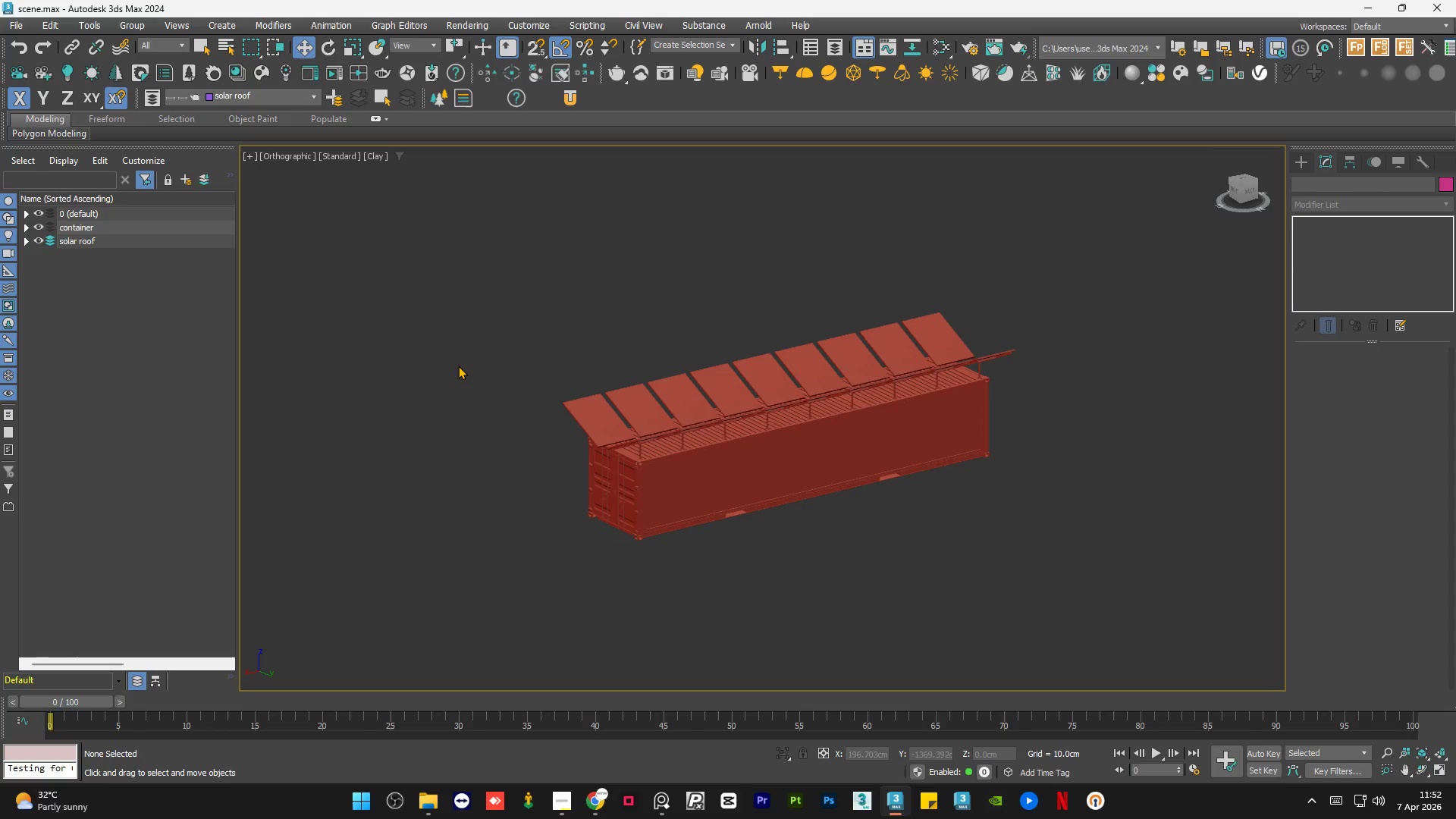 
left_click([458, 366])
 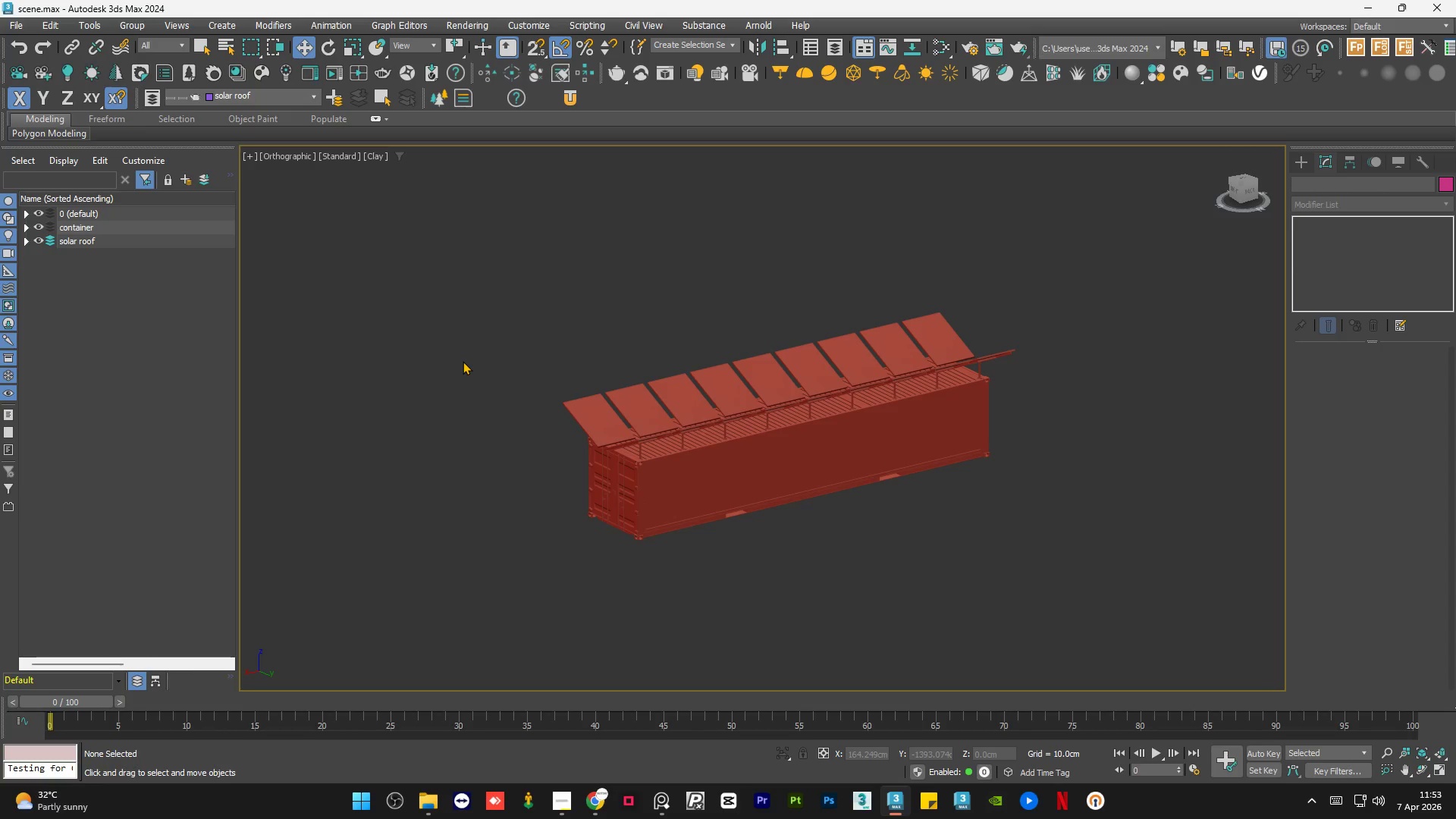 
wait(28.73)
 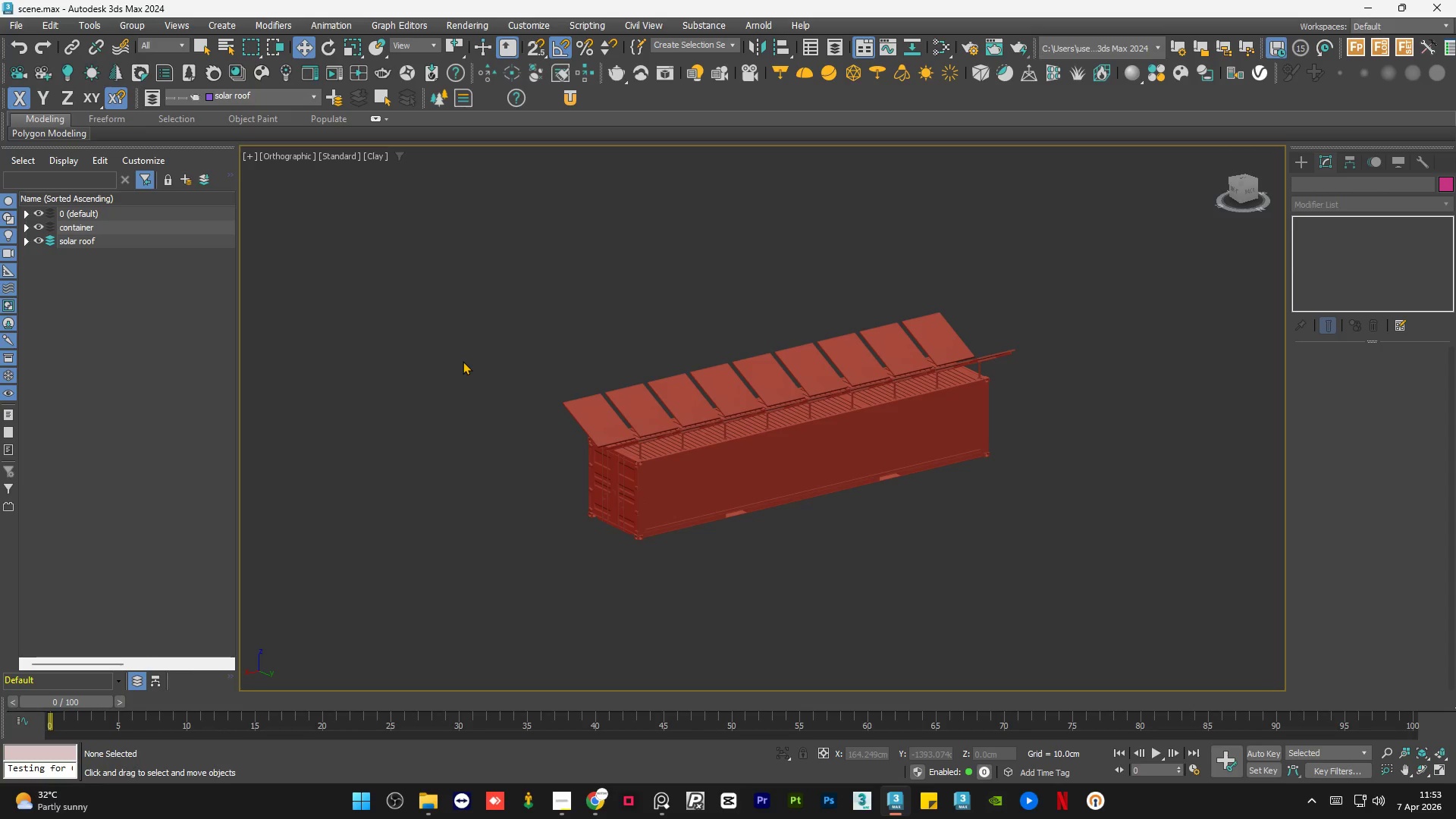 
left_click([471, 353])
 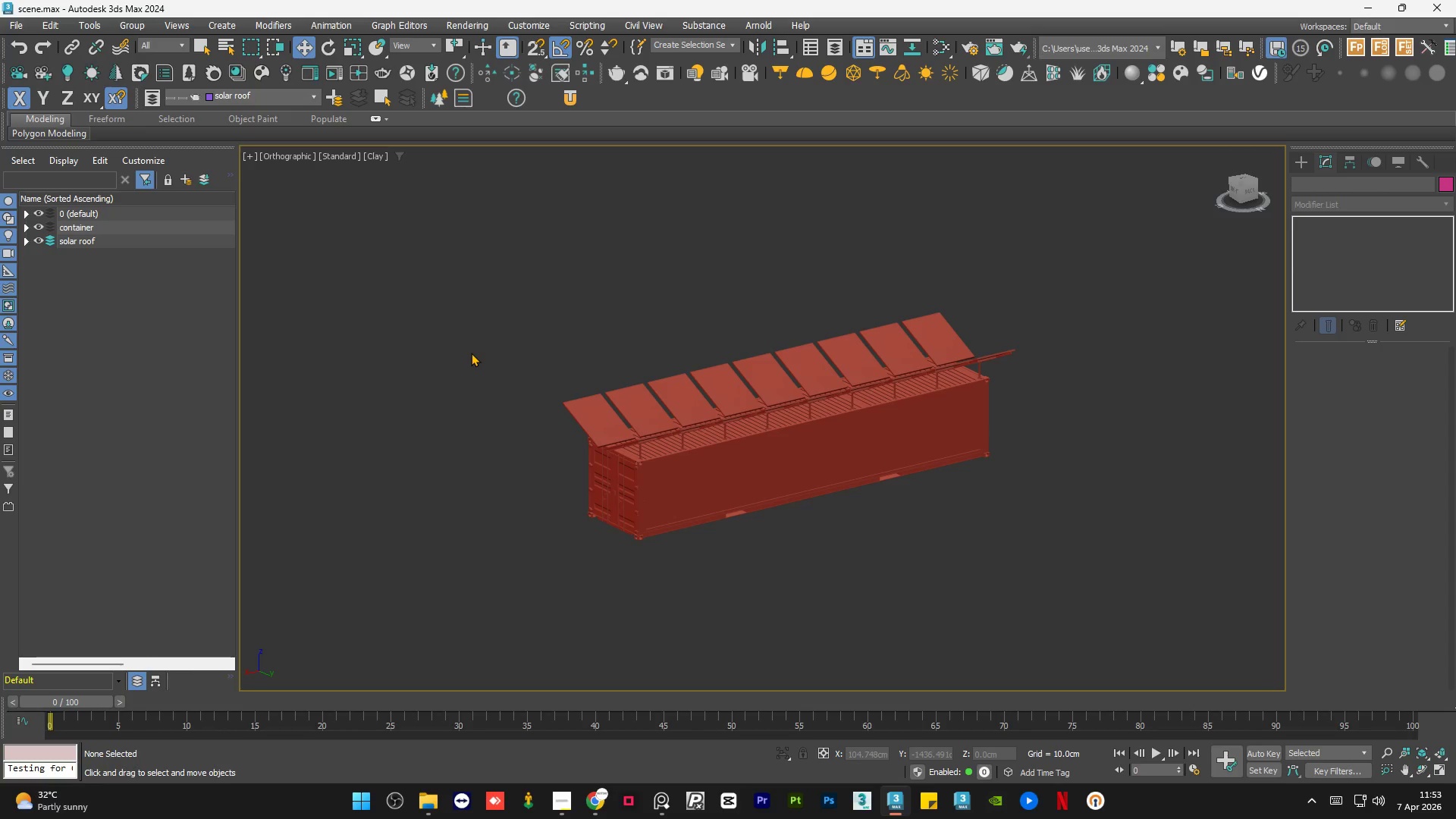 
key(Control+S)
 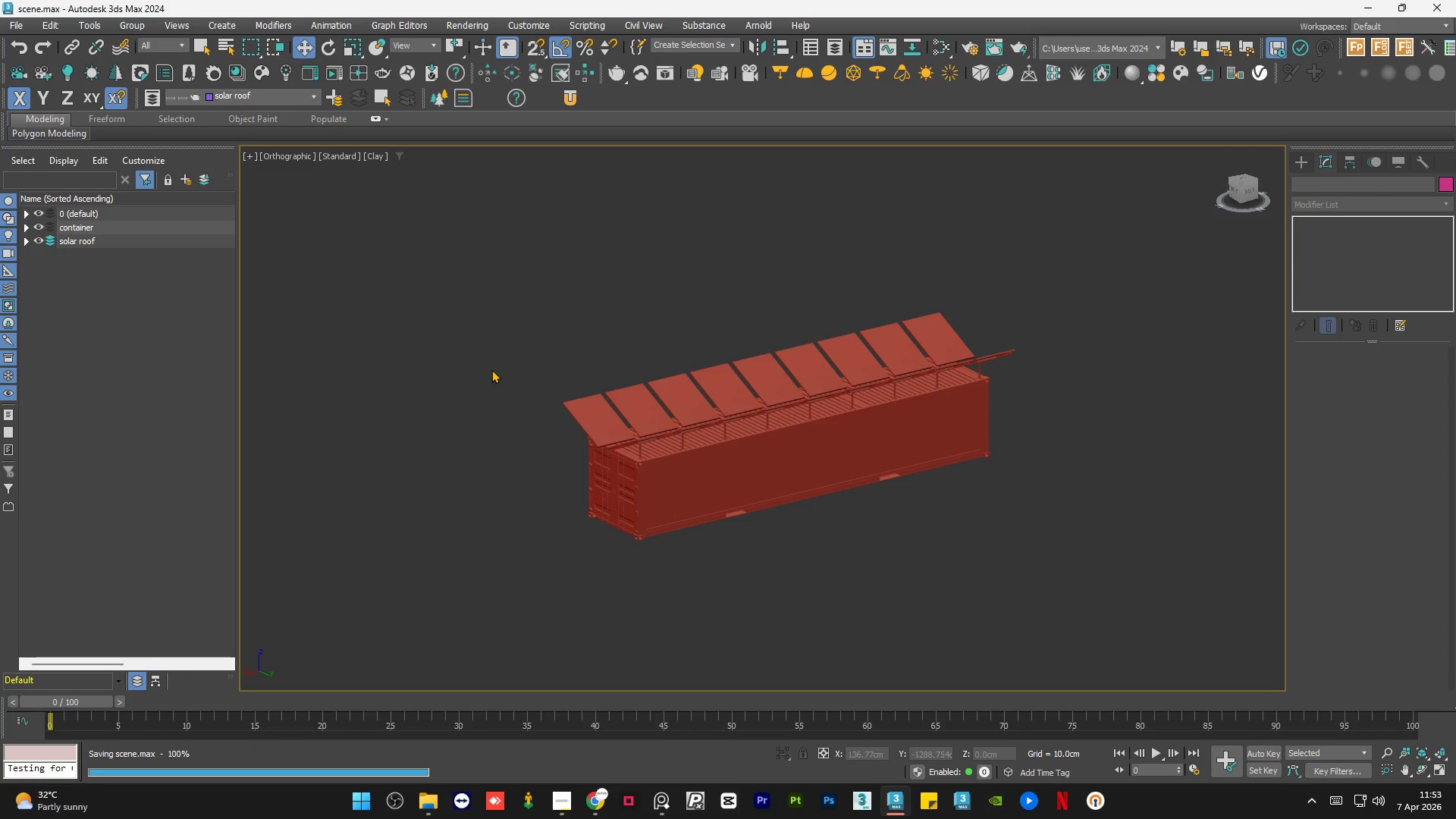 
scroll: coordinate [698, 608], scroll_direction: up, amount: 14.0
 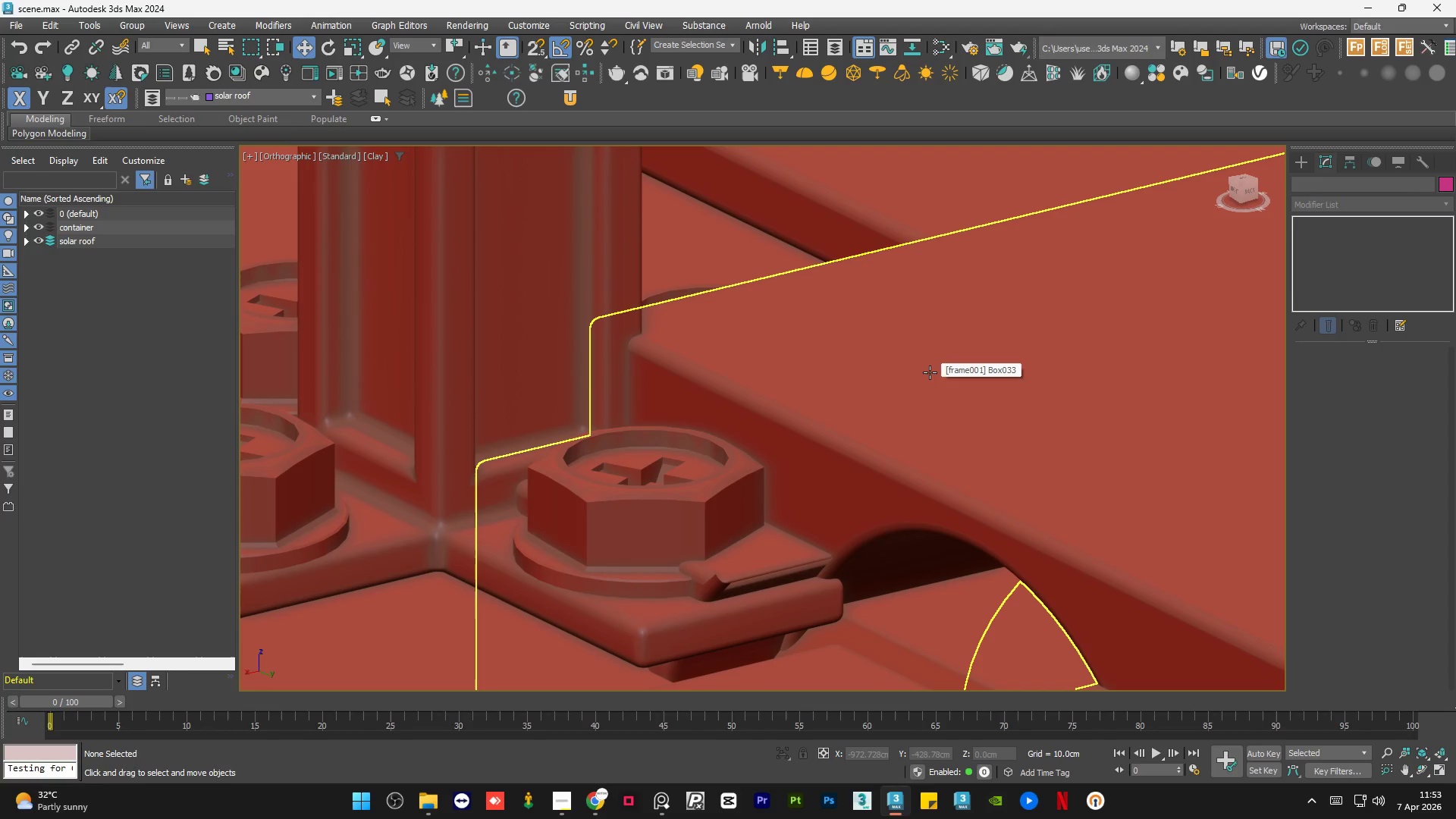 
scroll: coordinate [993, 403], scroll_direction: down, amount: 11.0
 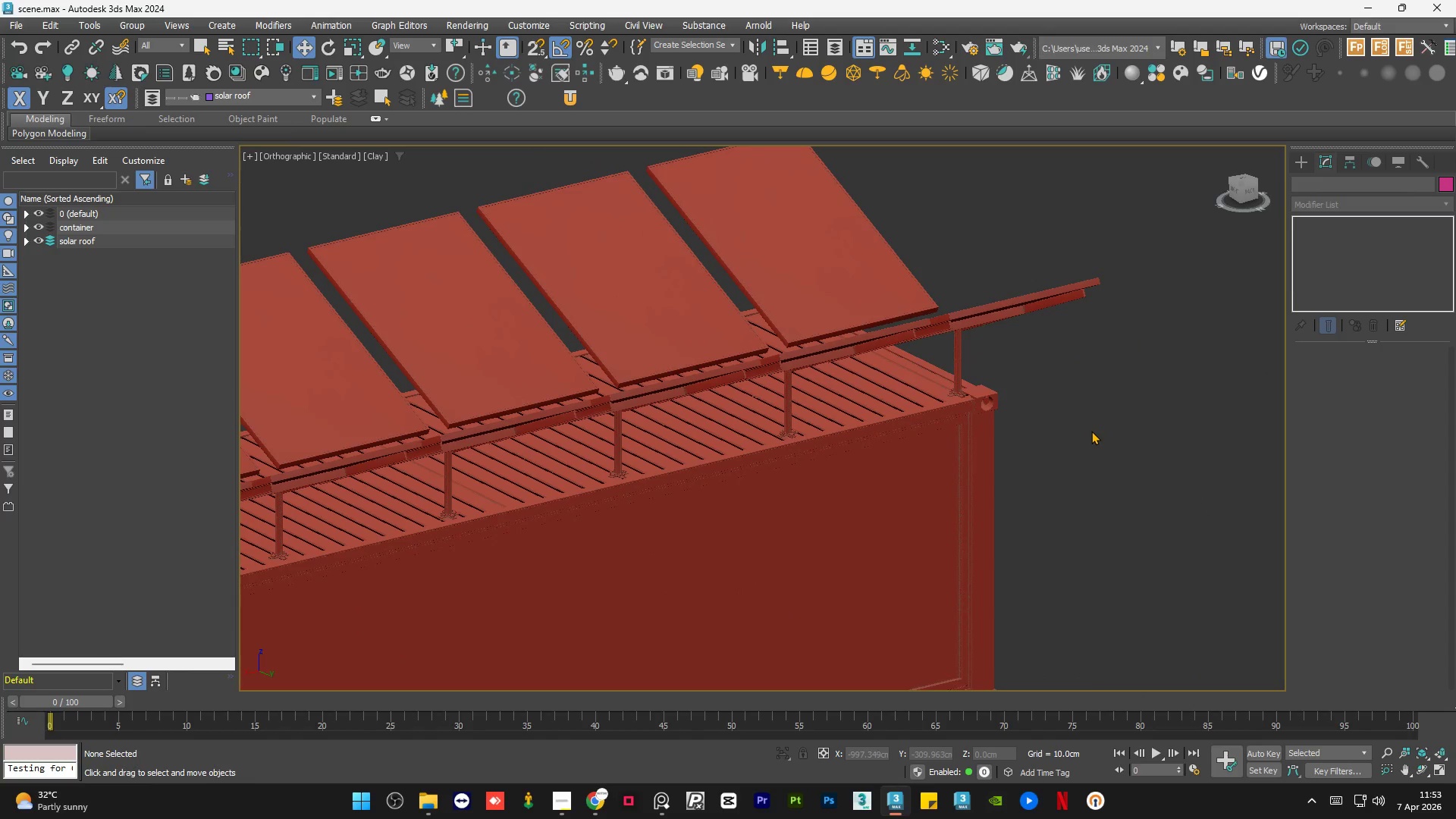 
left_click([1091, 431])
 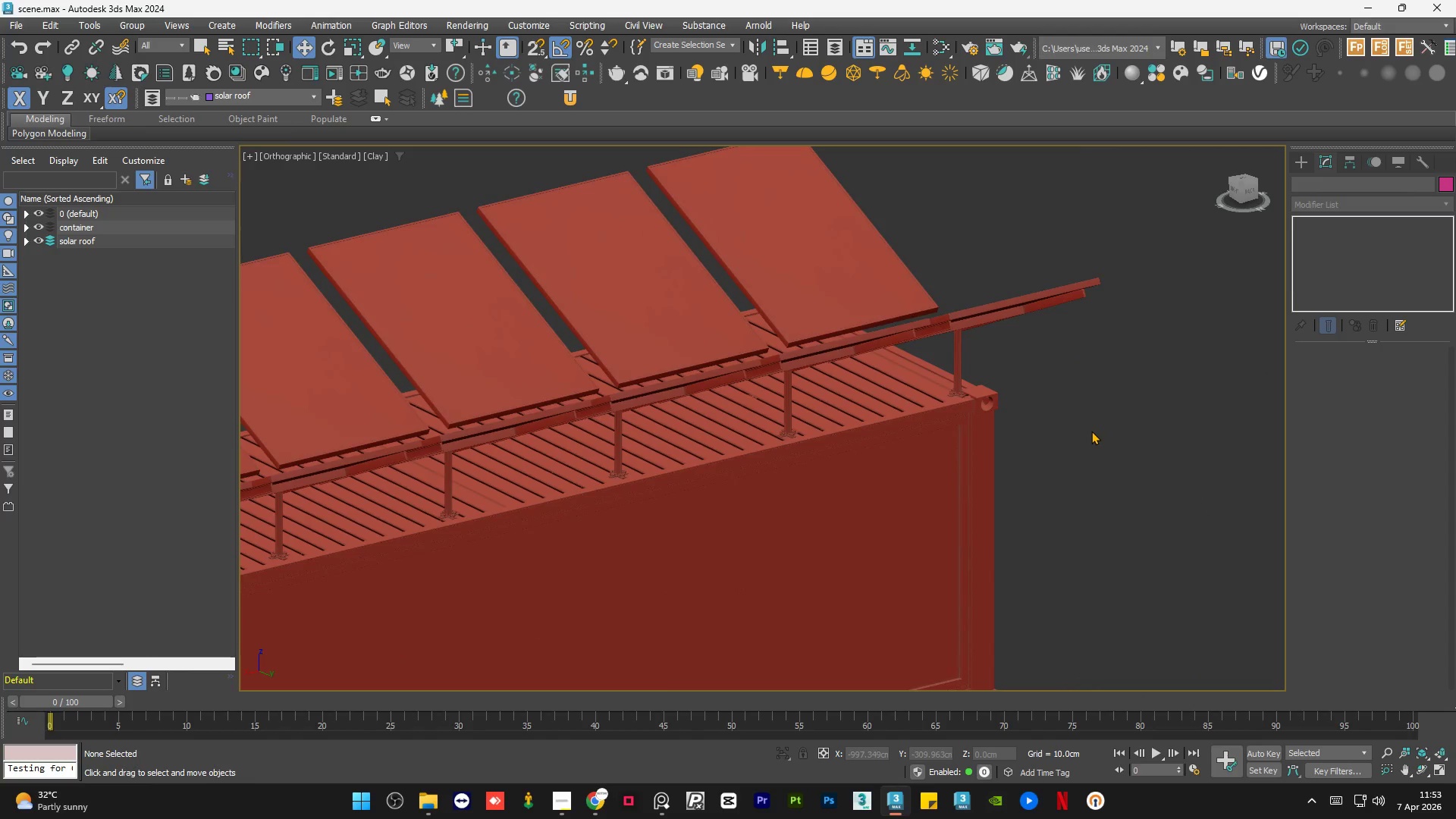 
scroll: coordinate [1091, 431], scroll_direction: down, amount: 2.0
 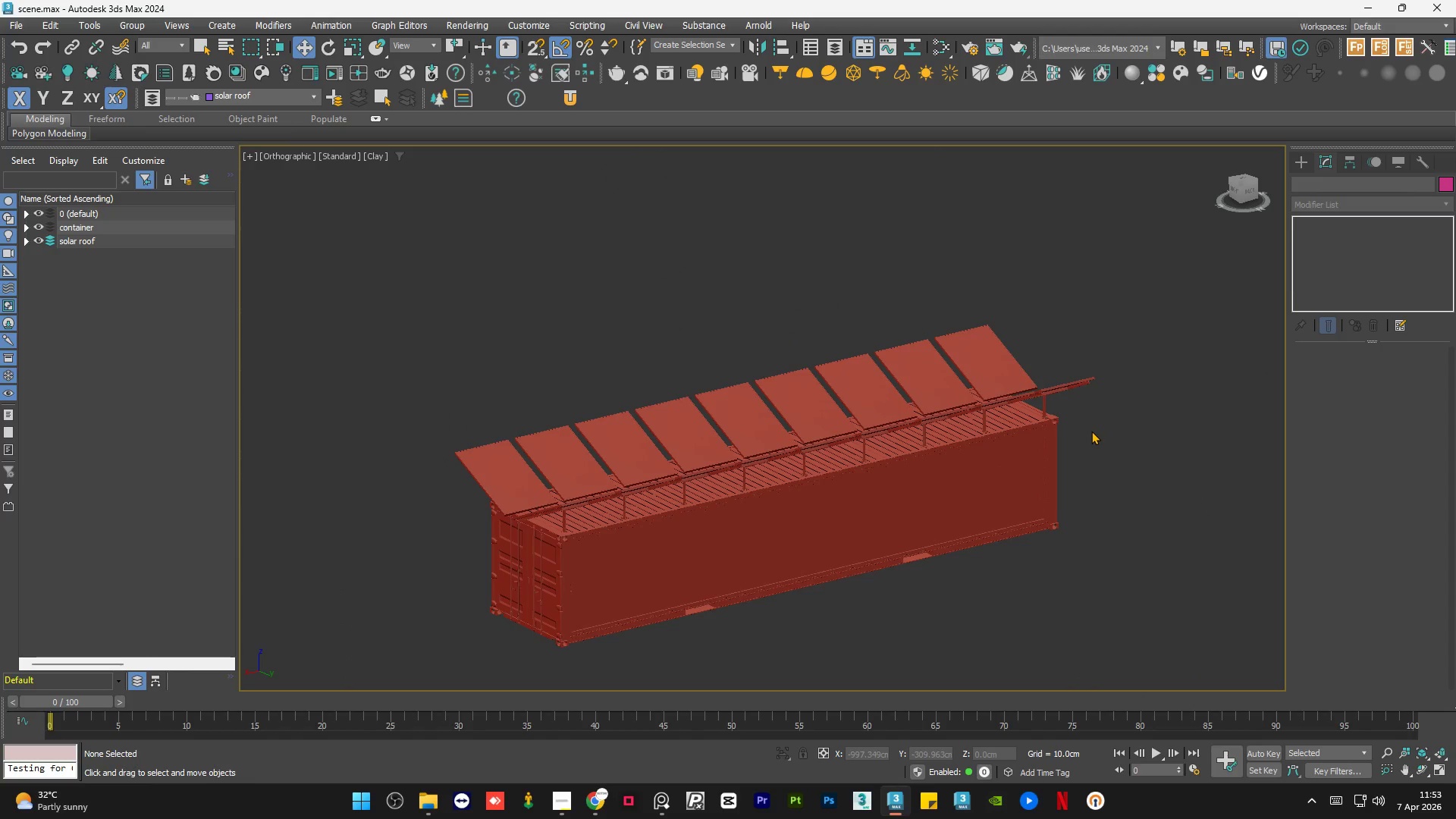 
left_click([1091, 431])
 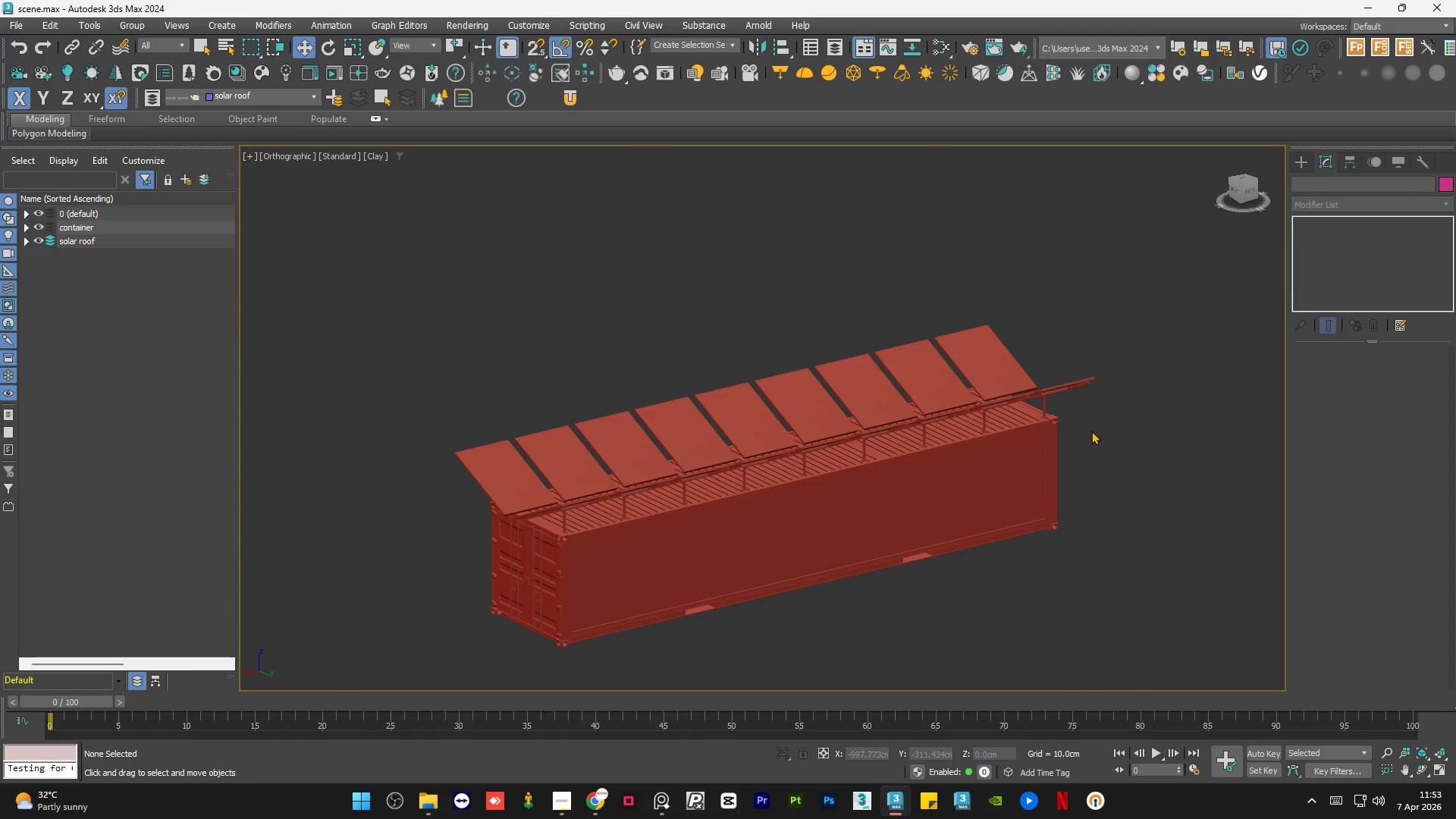 
left_click([785, 308])
 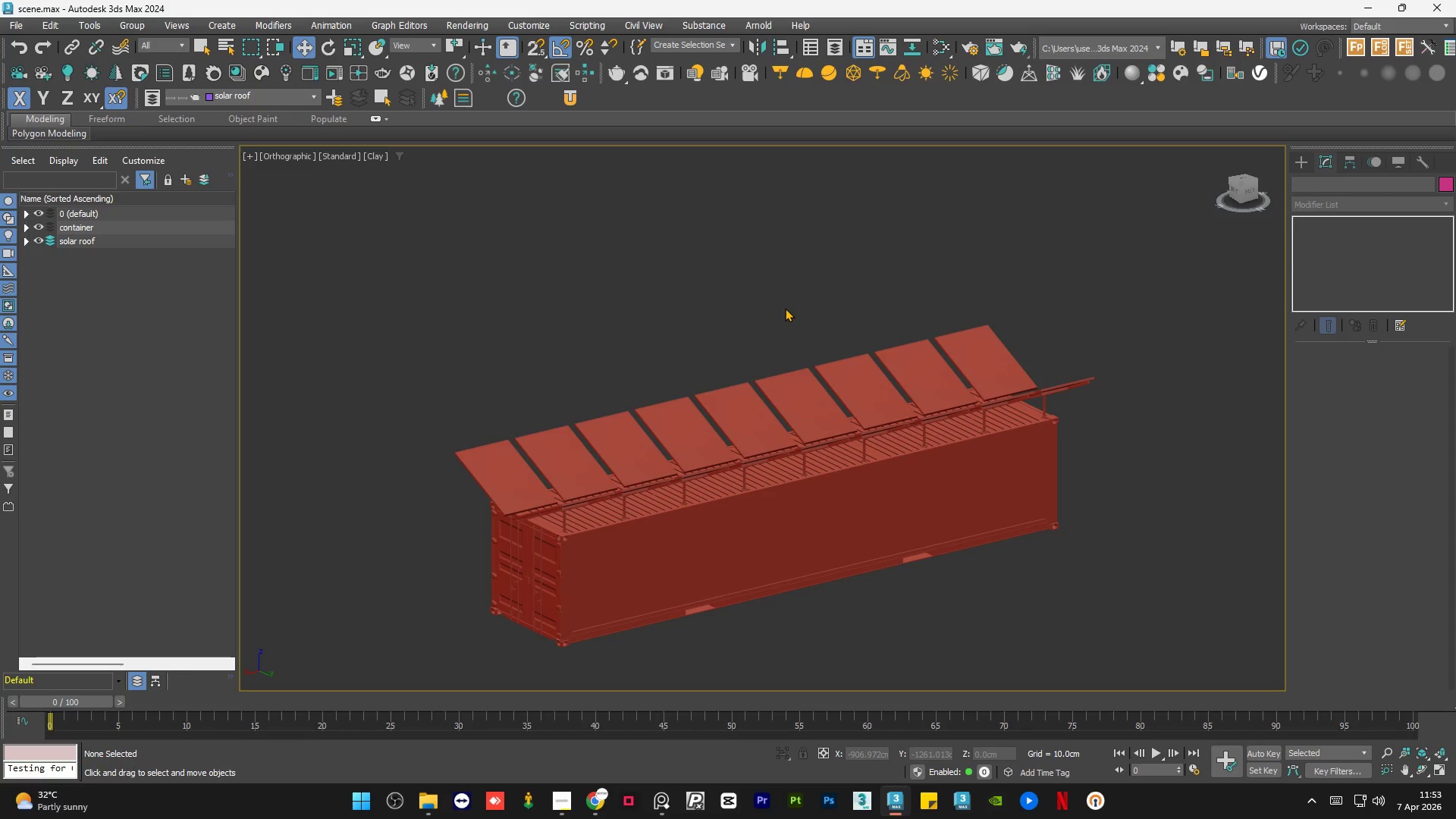 
wait(14.7)
 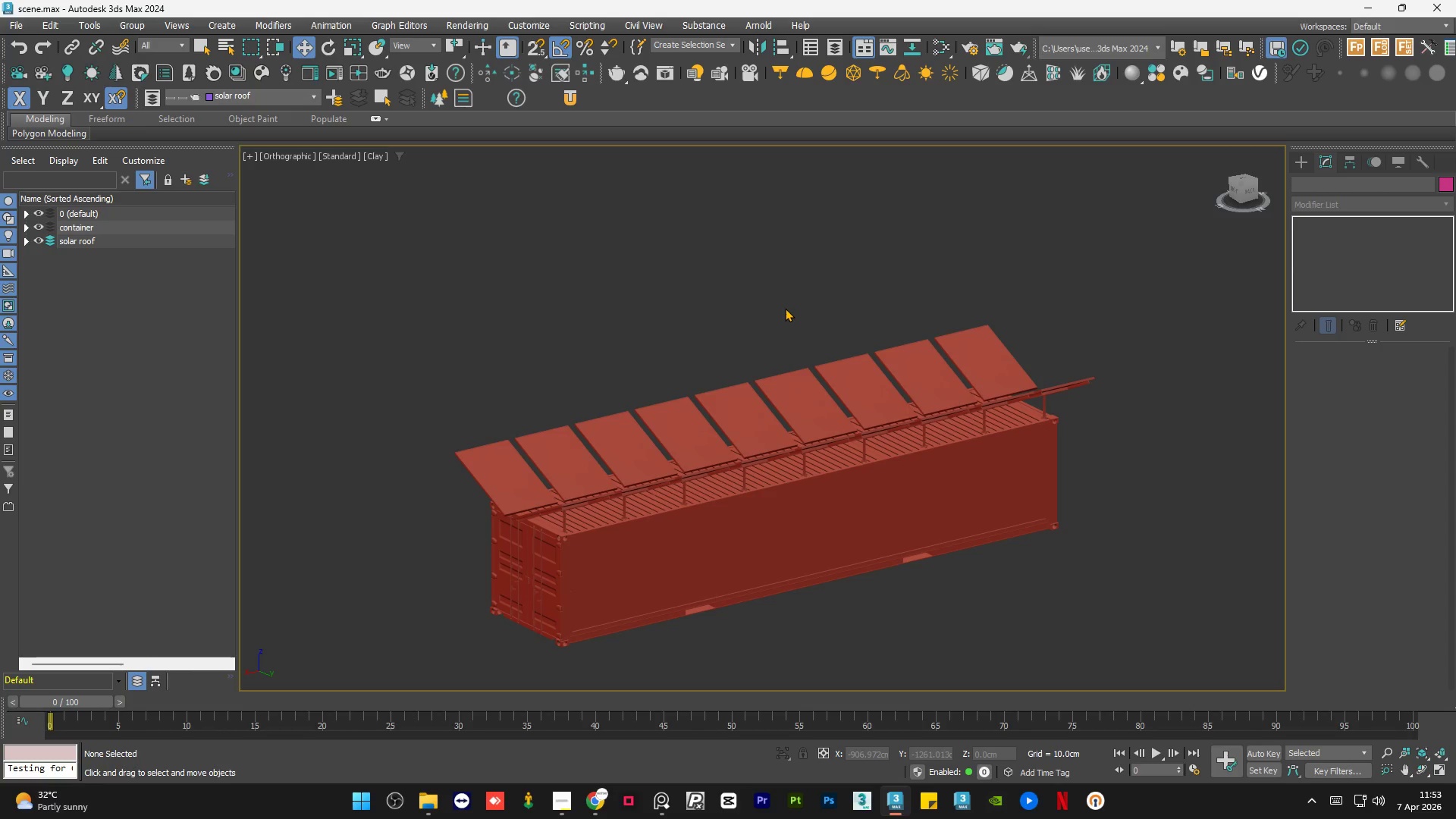 
left_click([785, 308])
 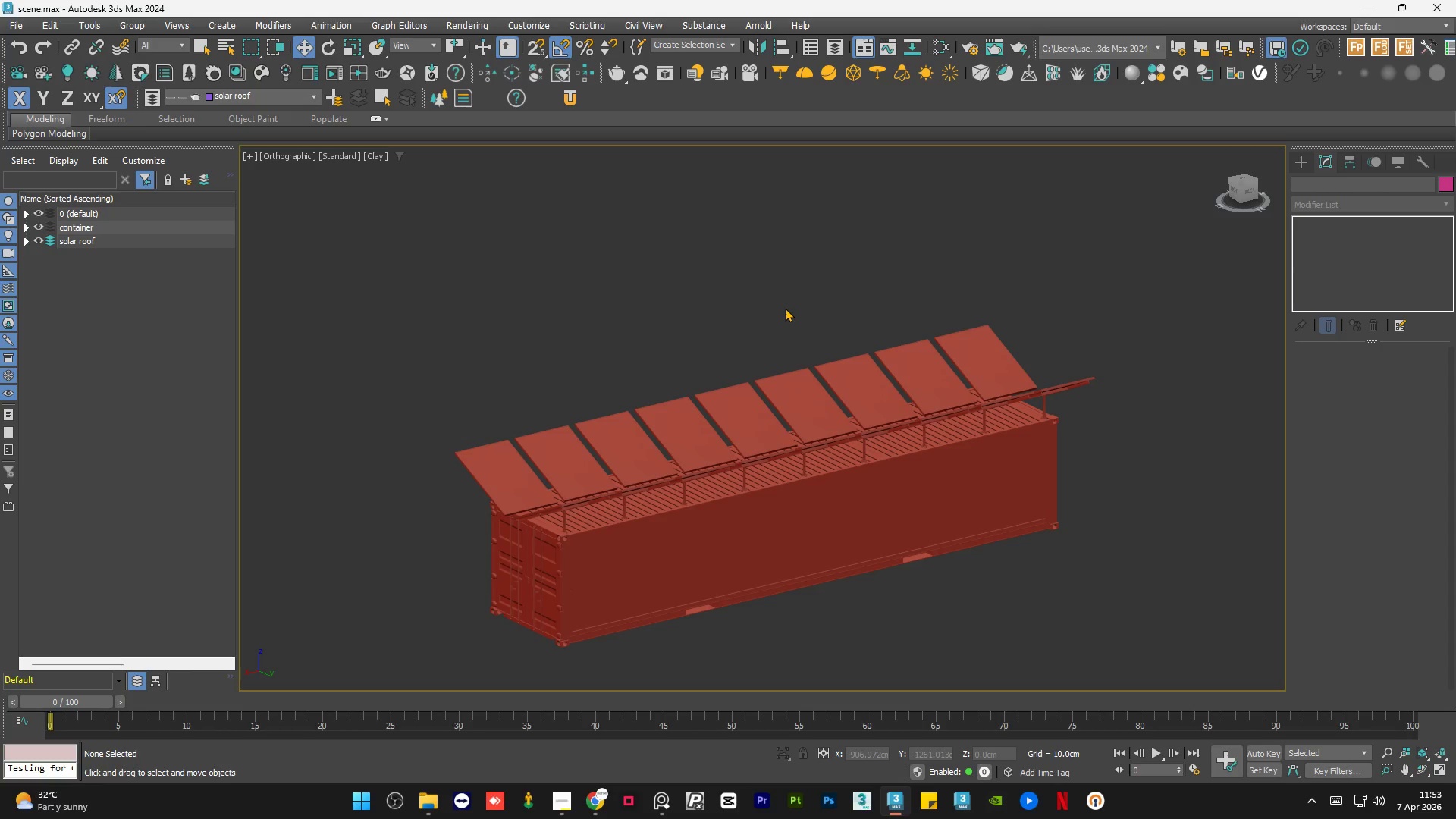 
key(Control+S)
 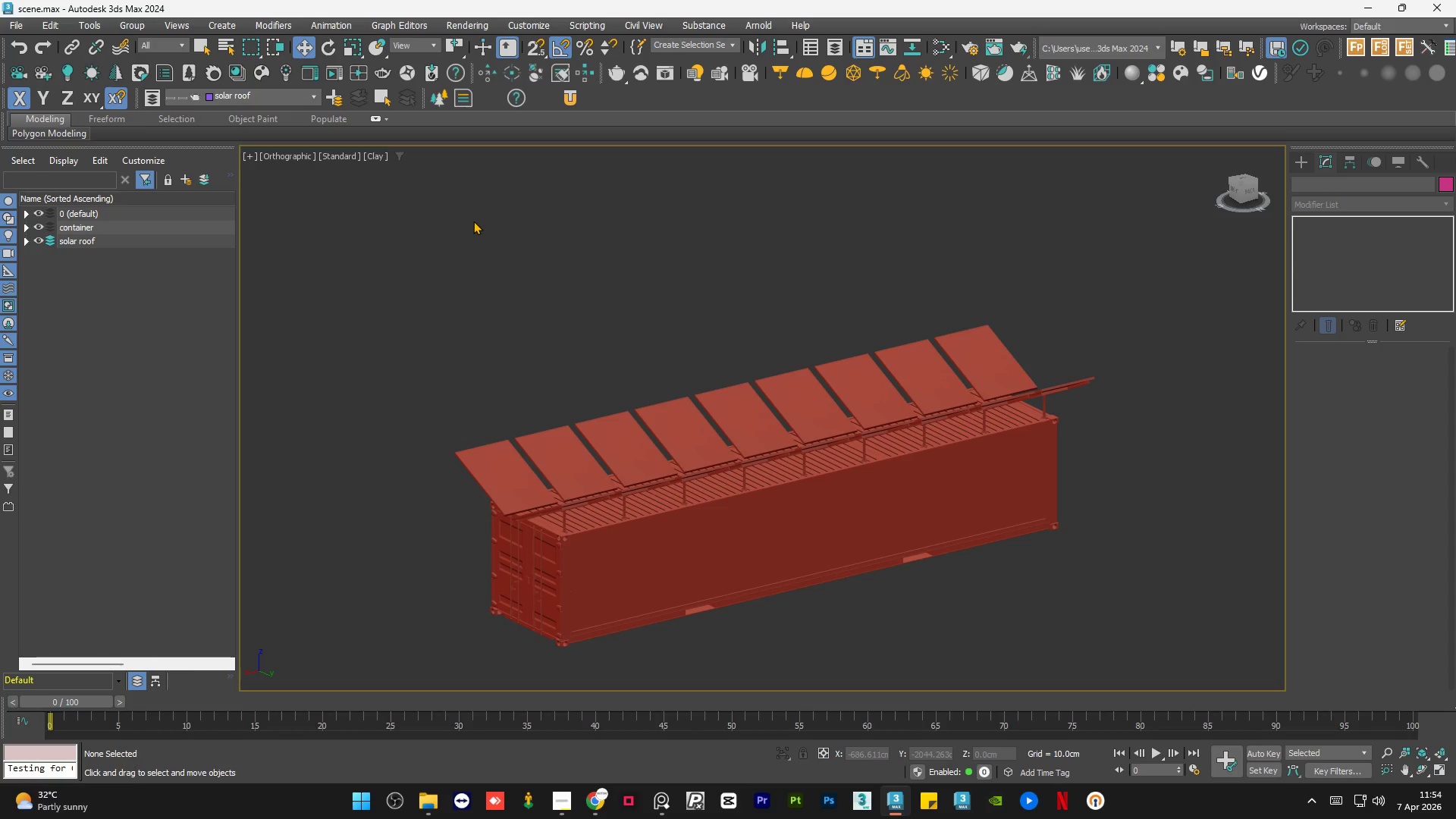 
wait(8.44)
 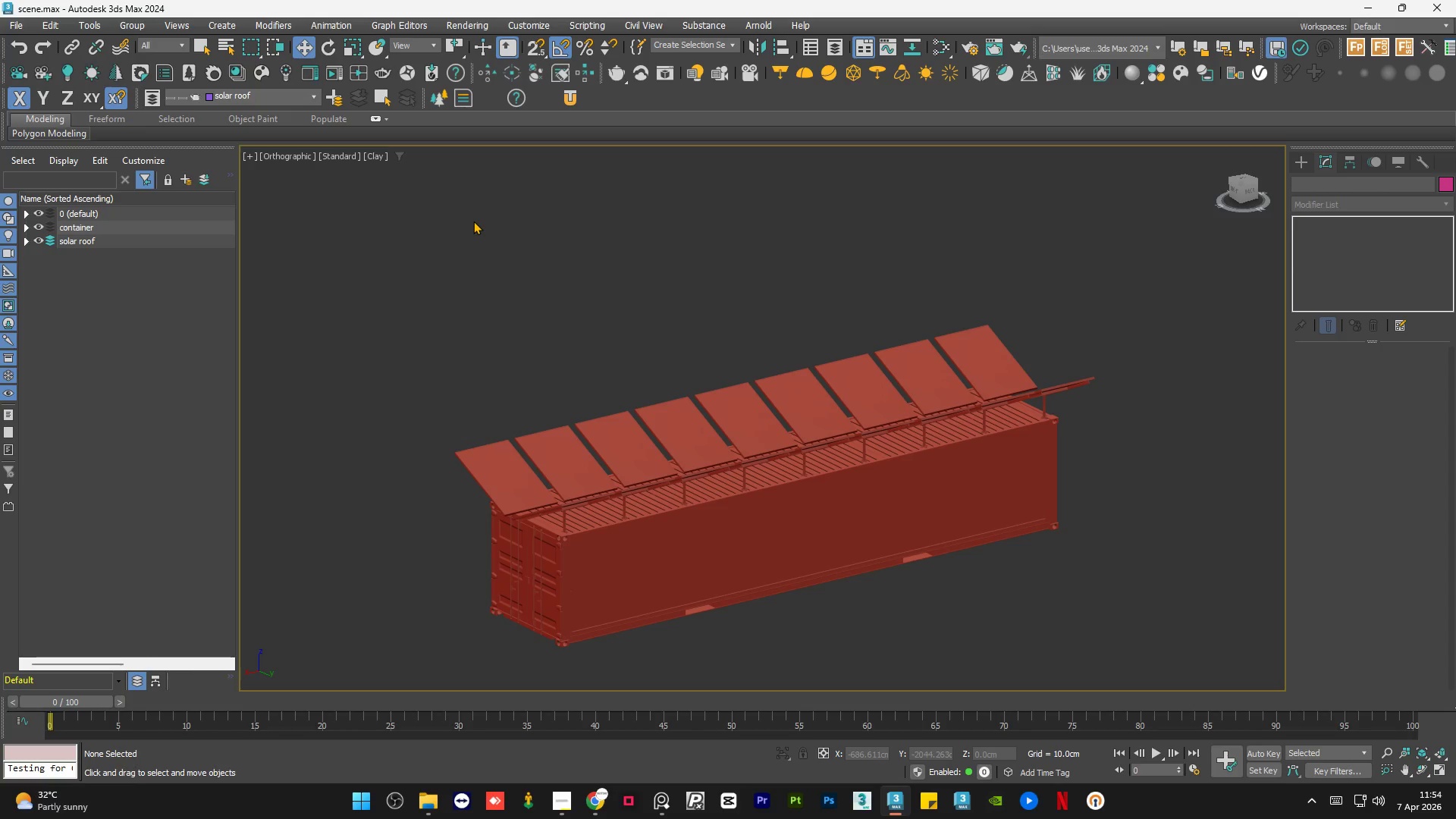 
left_click([518, 226])
 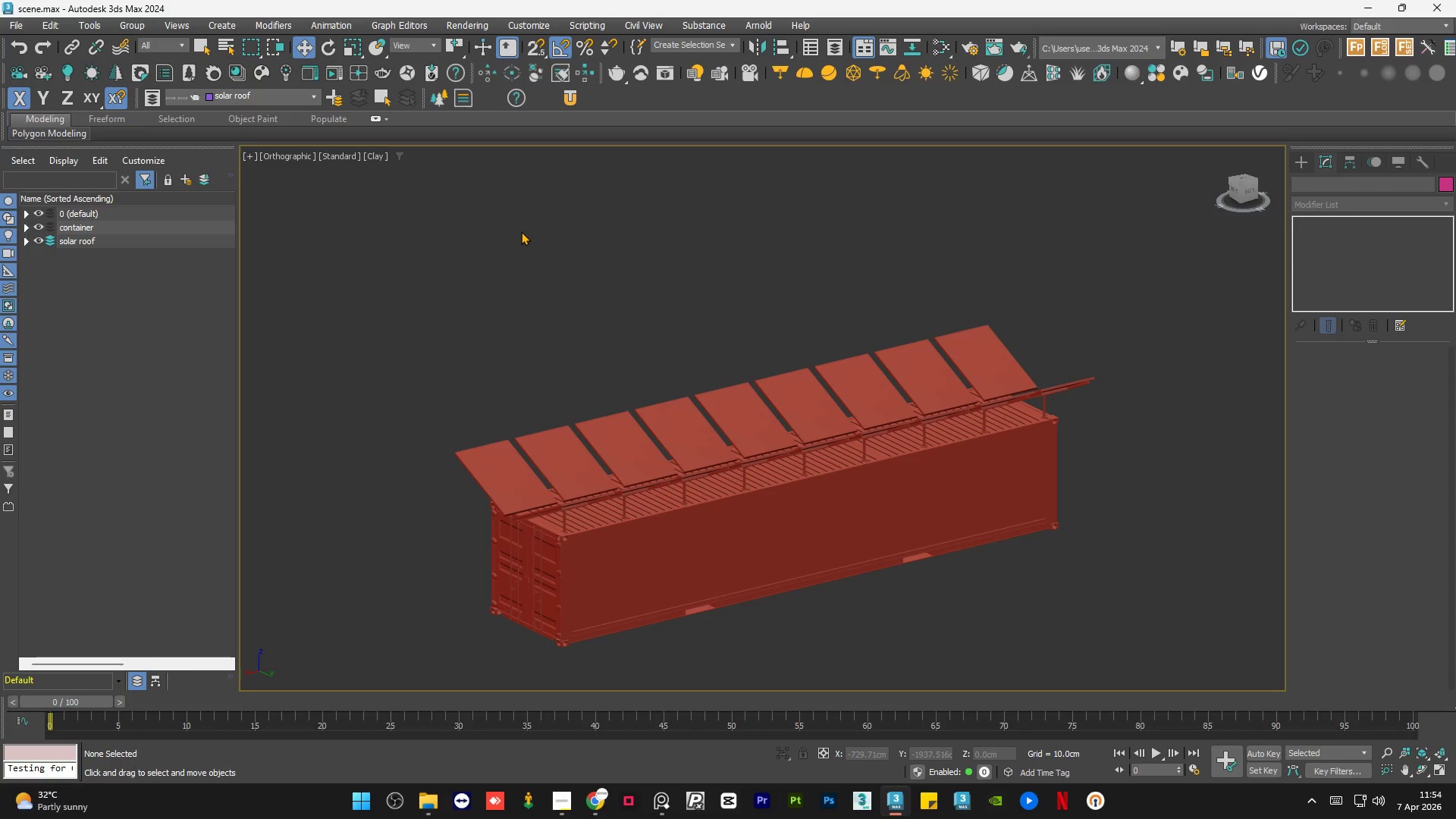 
key(Control+S)
 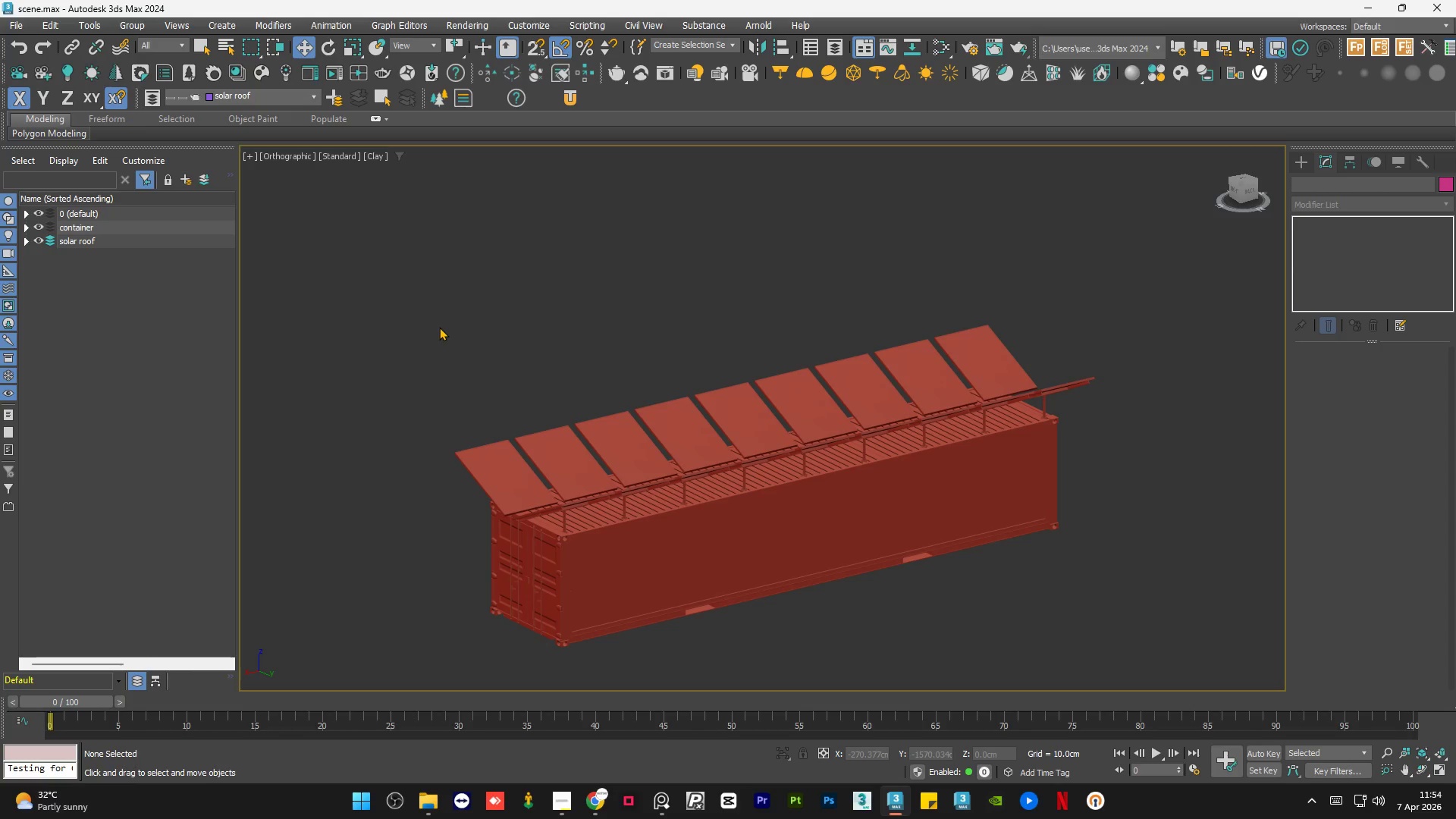 
scroll: coordinate [483, 523], scroll_direction: up, amount: 5.0
 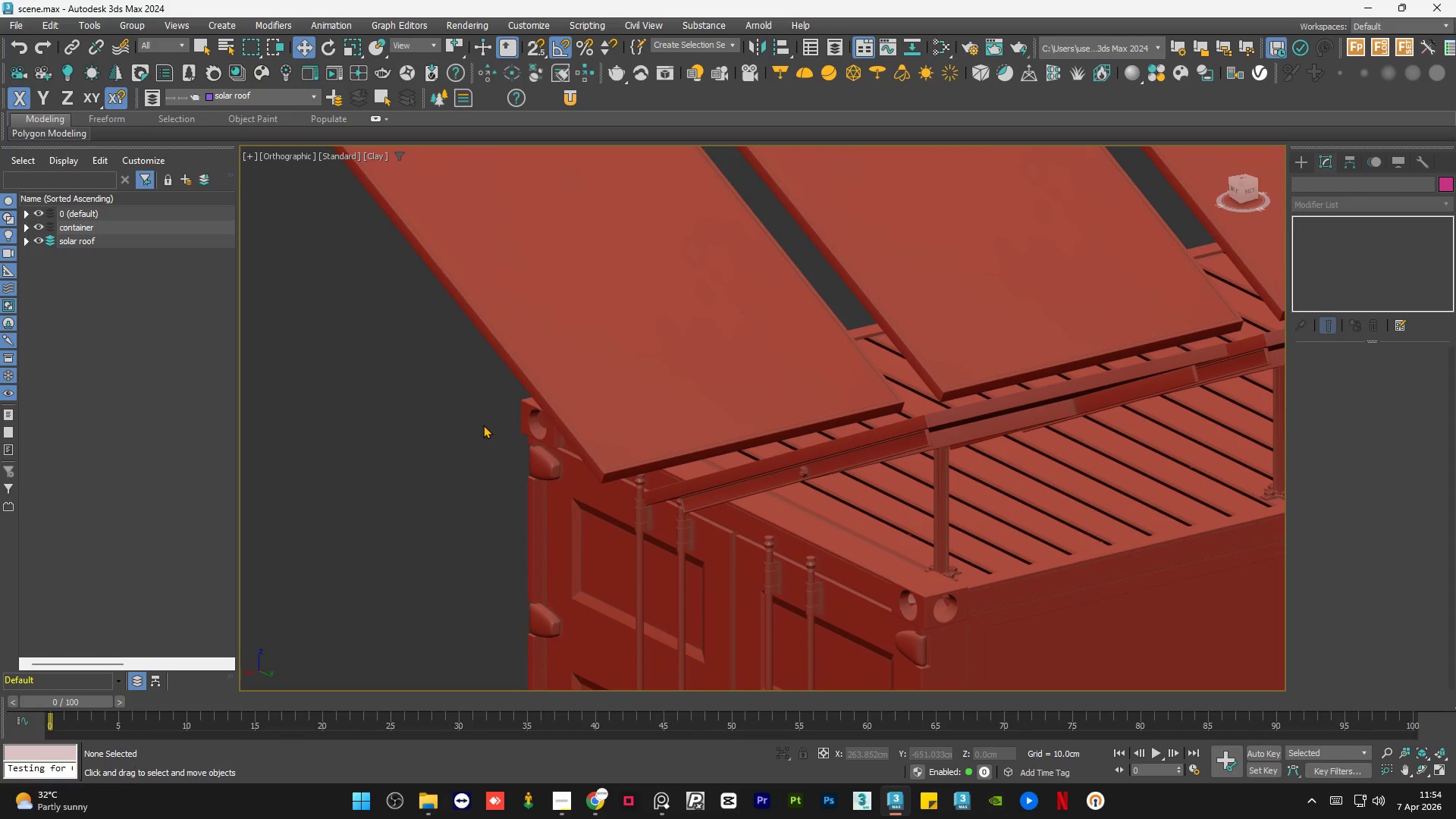 
scroll: coordinate [489, 445], scroll_direction: down, amount: 4.0
 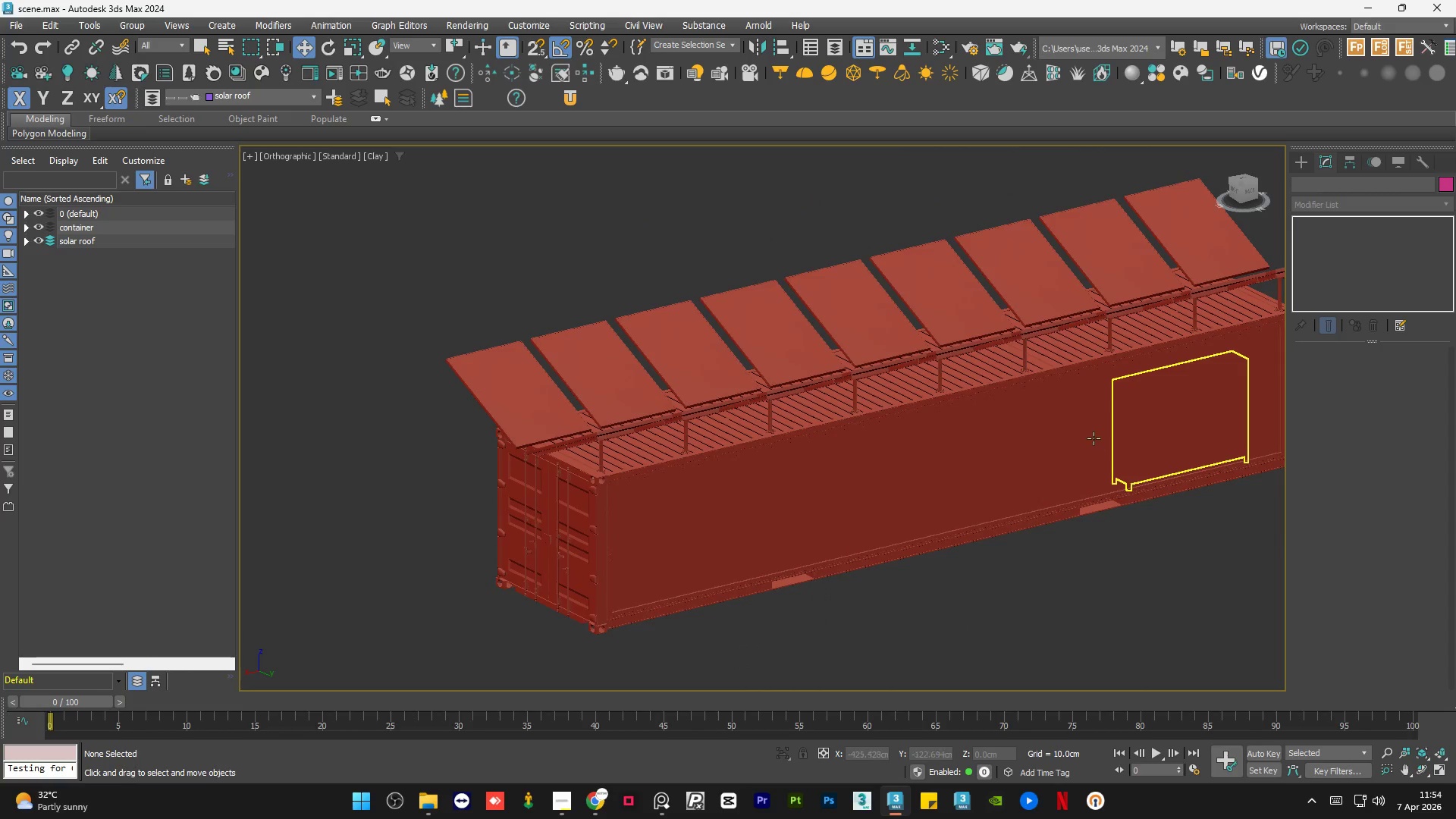 
scroll: coordinate [1098, 405], scroll_direction: up, amount: 13.0
 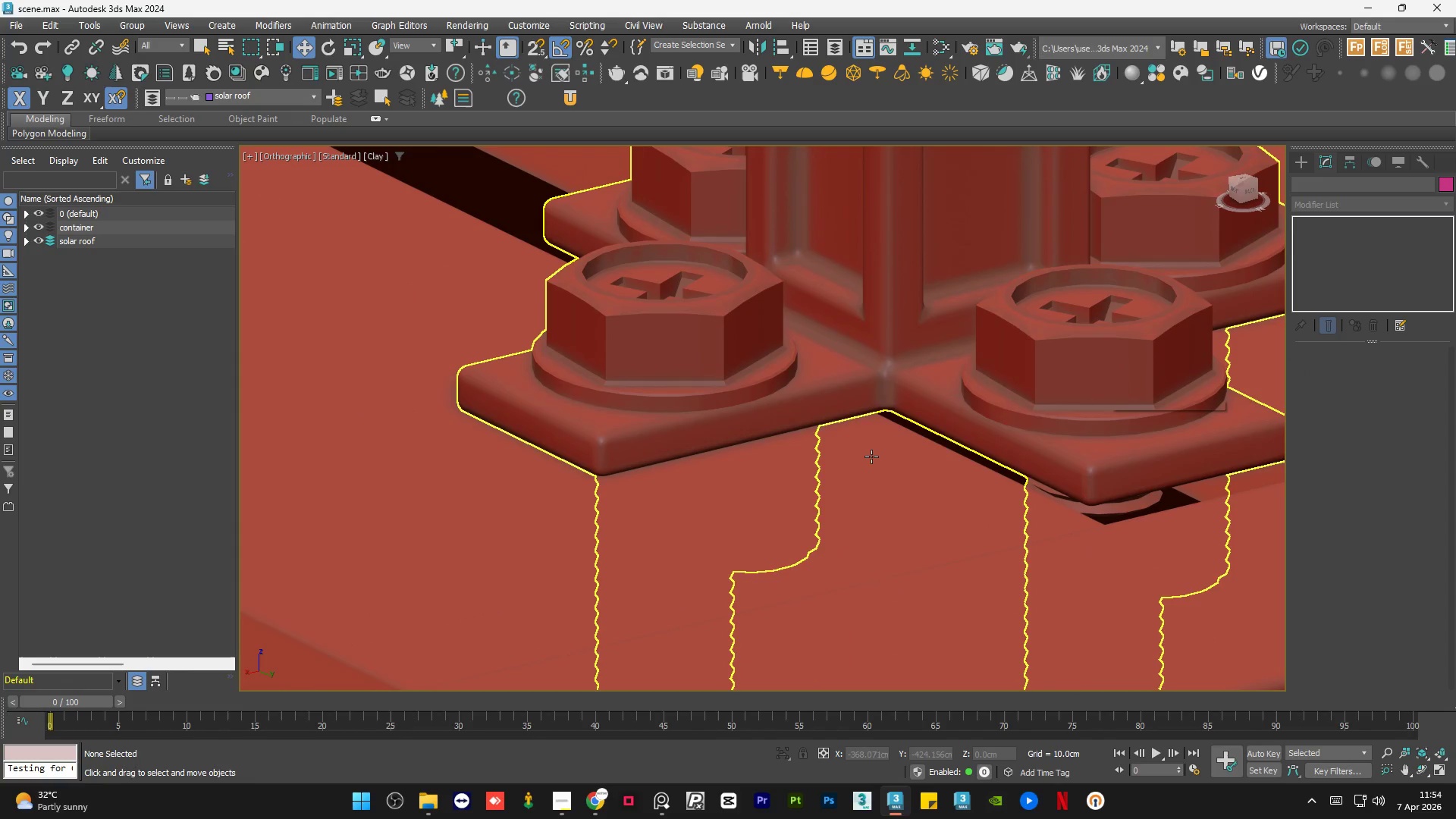 
hold_key(key=AltLeft, duration=1.5)
 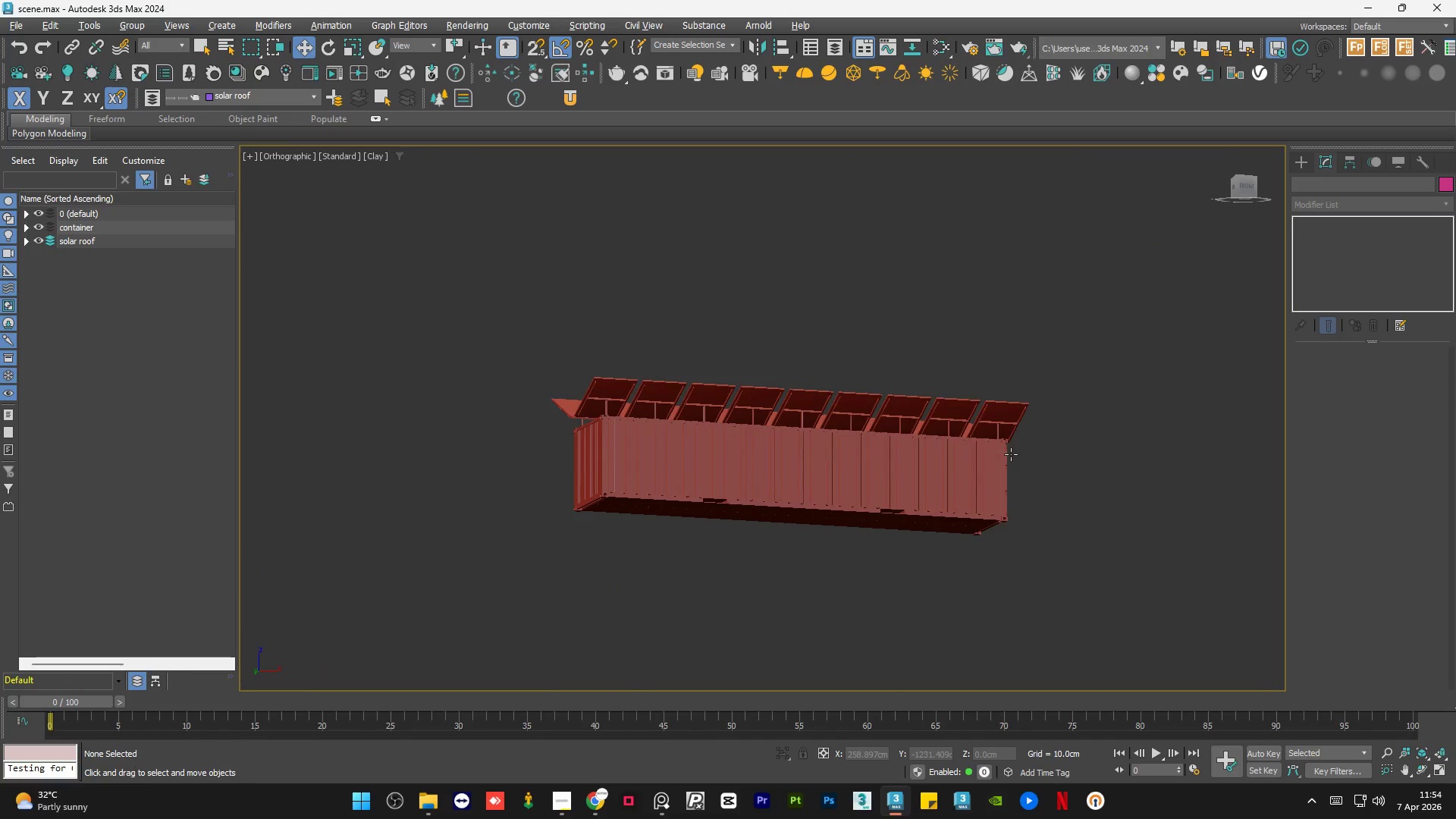 
scroll: coordinate [762, 466], scroll_direction: down, amount: 17.0
 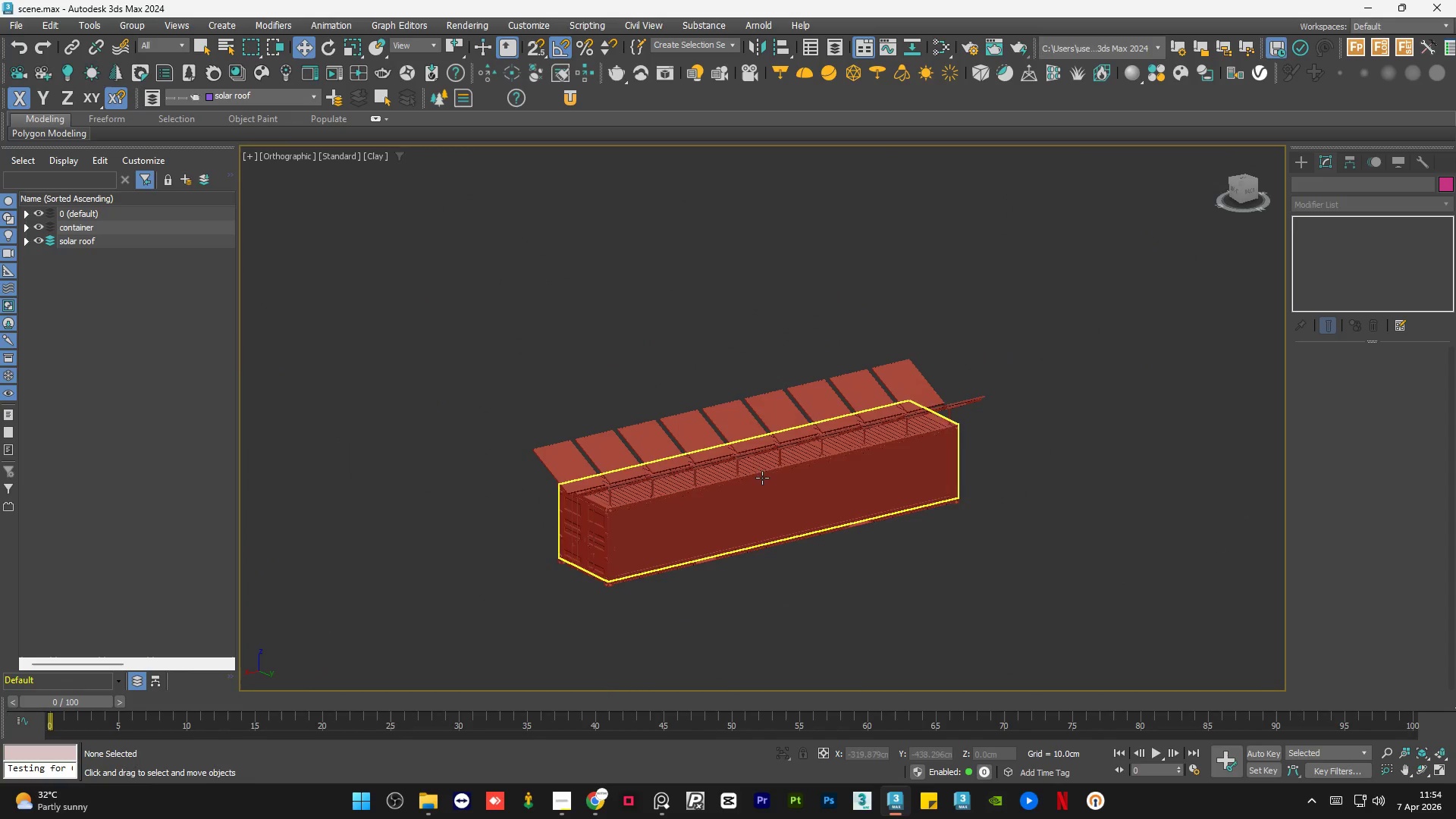 
hold_key(key=AltLeft, duration=1.52)
 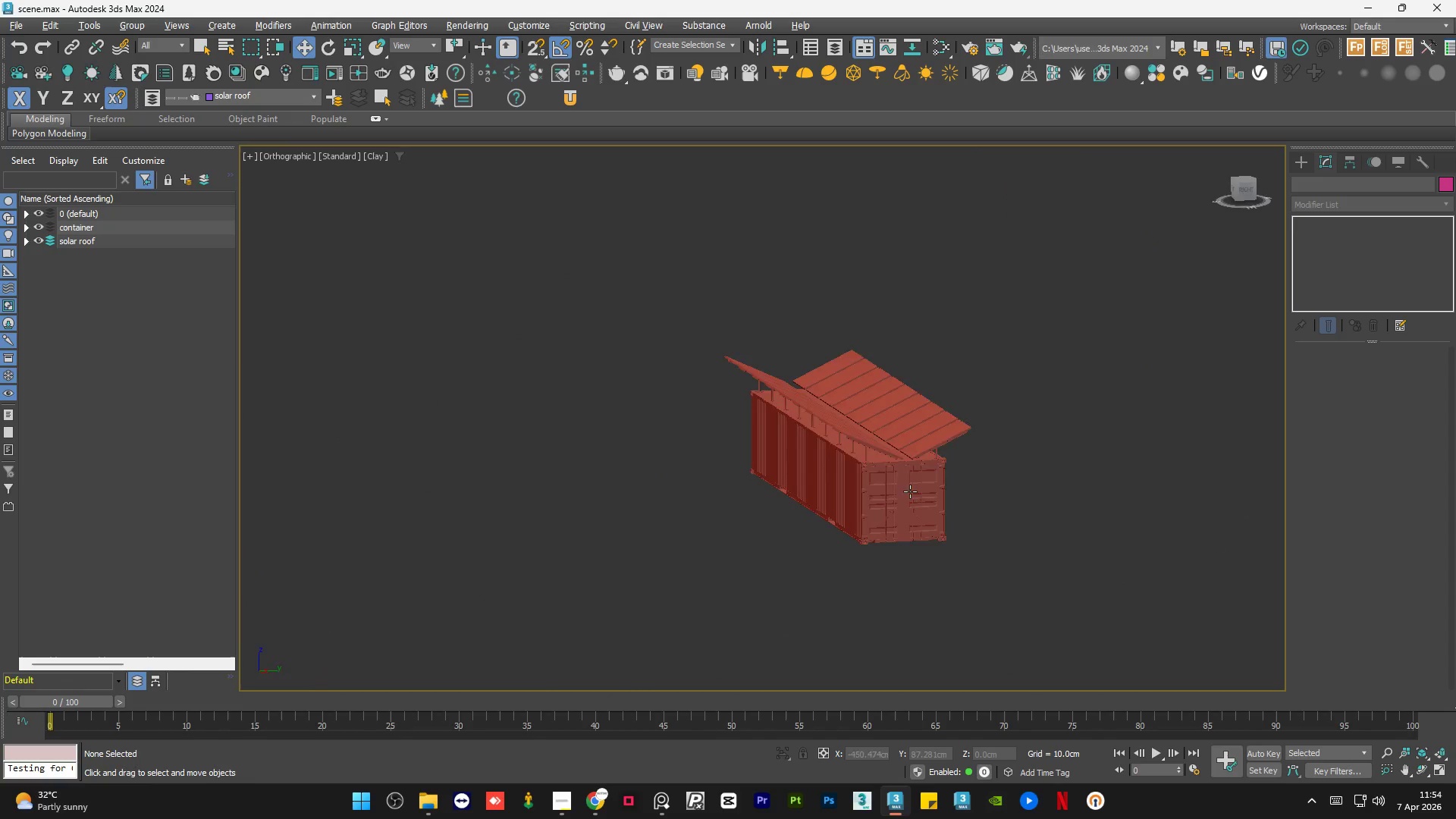 
hold_key(key=AltLeft, duration=1.5)
 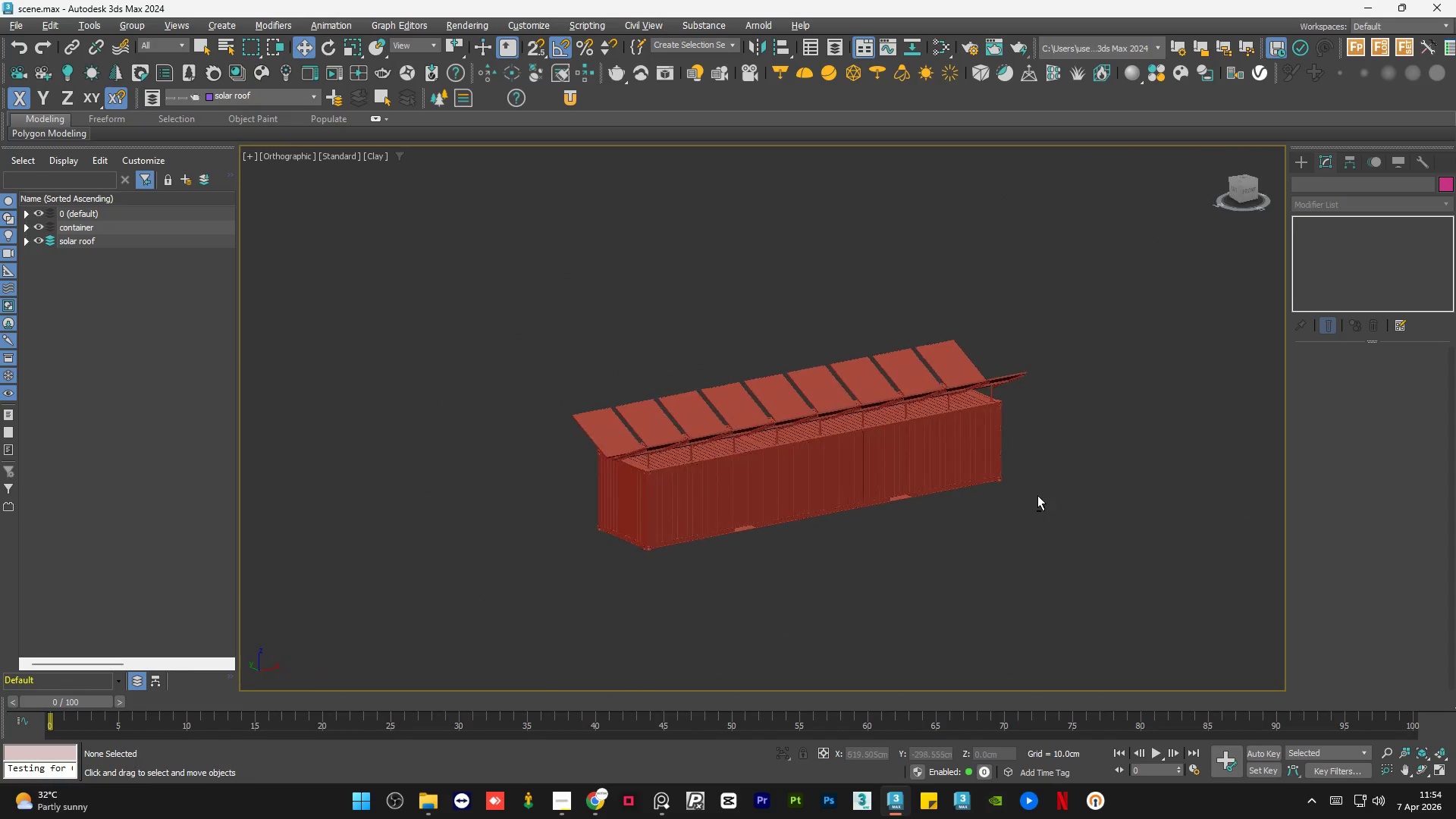 
hold_key(key=AltLeft, duration=0.56)
 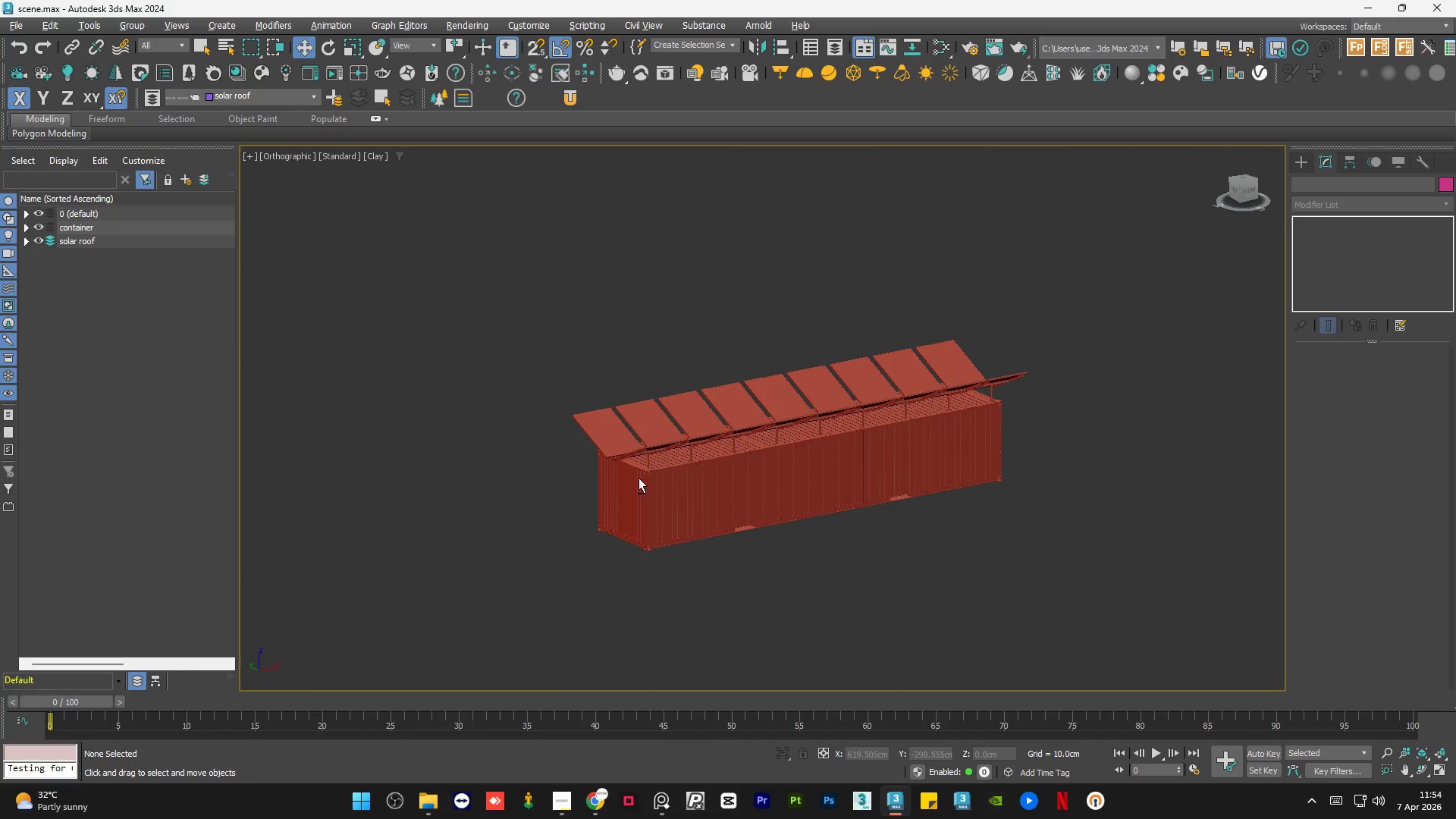 
hold_key(key=AltLeft, duration=1.2)
 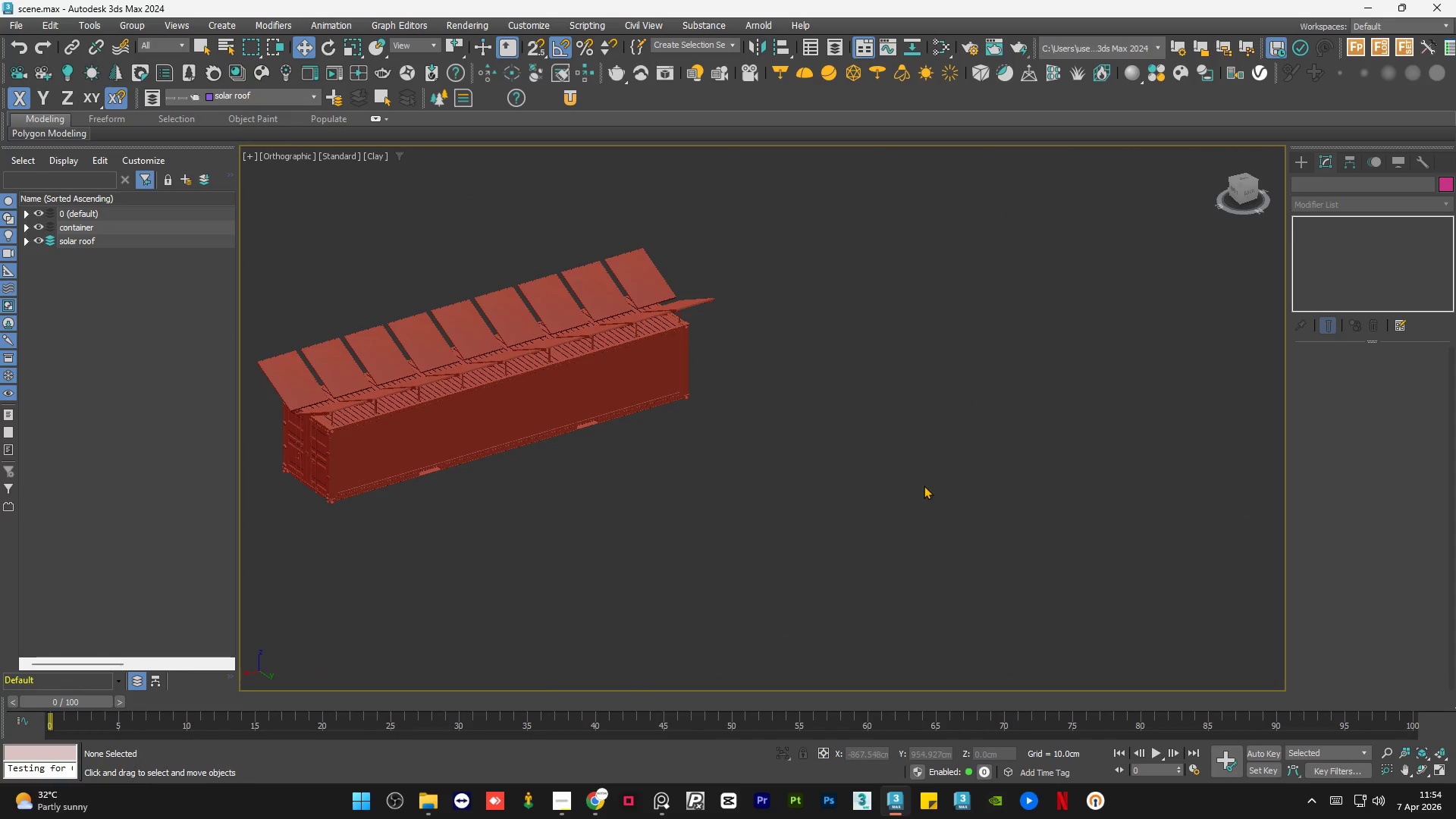 
hold_key(key=AltLeft, duration=0.58)
 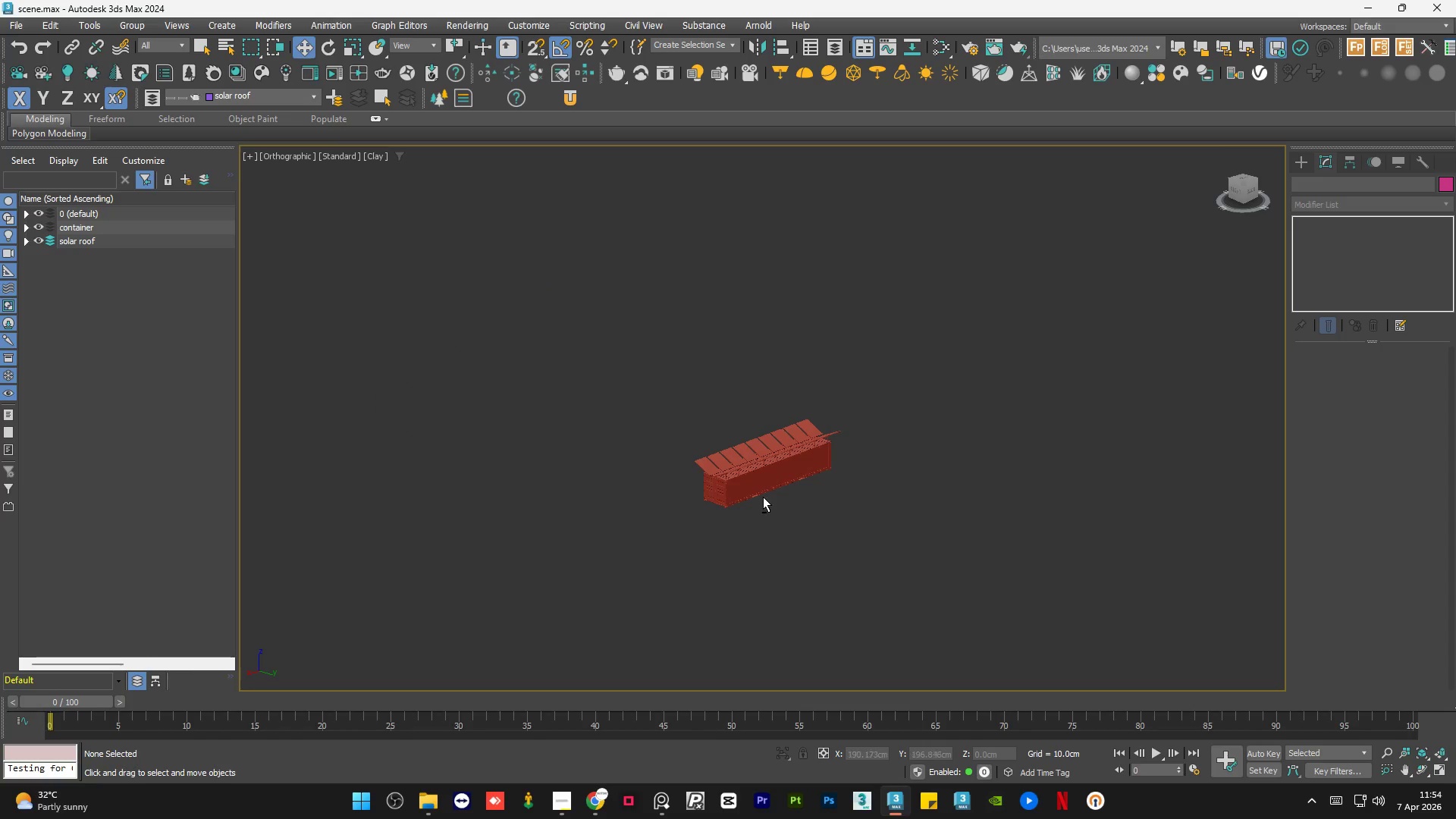 
hold_key(key=AltLeft, duration=1.09)
scroll: coordinate [953, 496], scroll_direction: down, amount: 3.0
 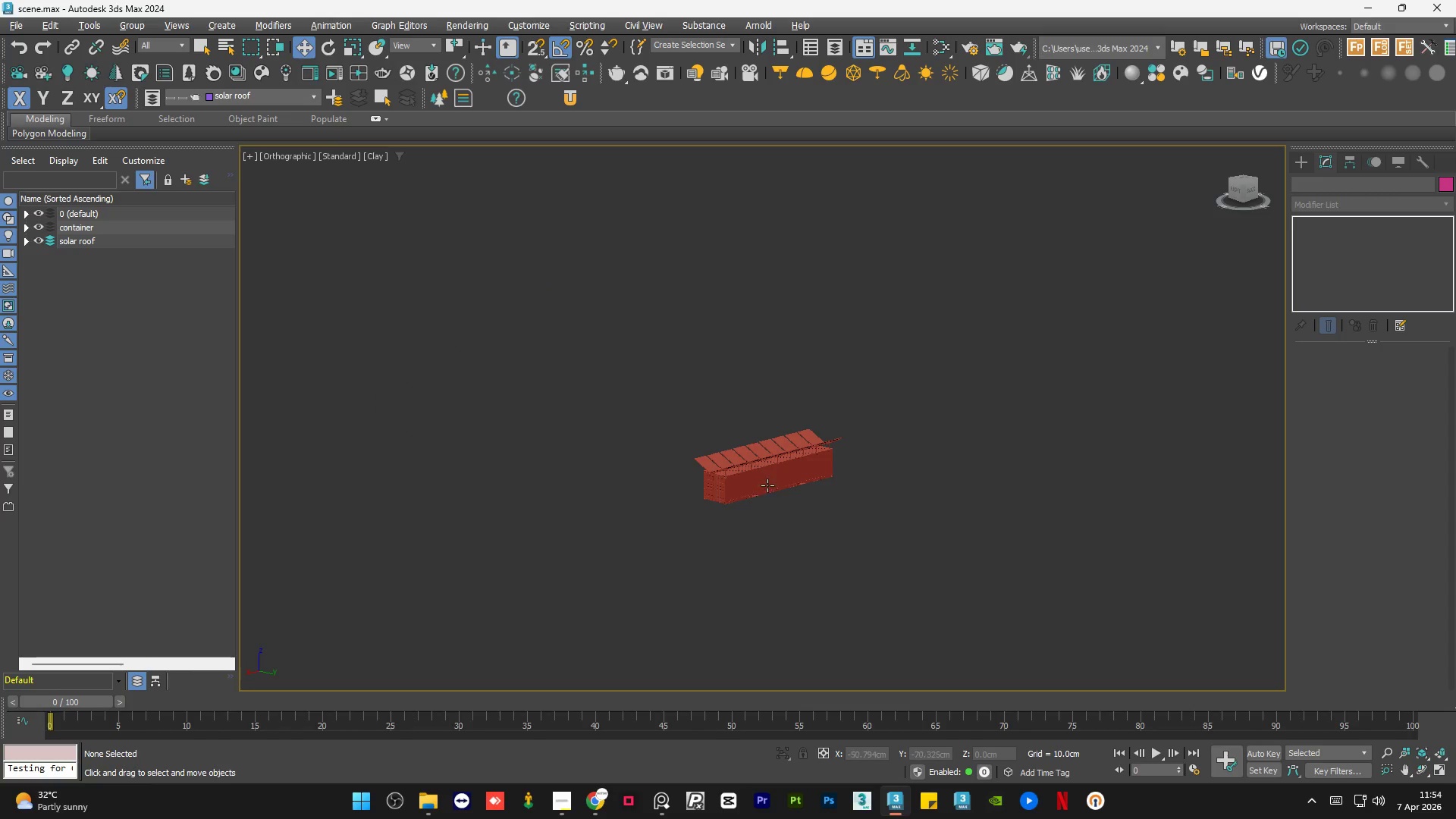 
scroll: coordinate [770, 482], scroll_direction: up, amount: 5.0
 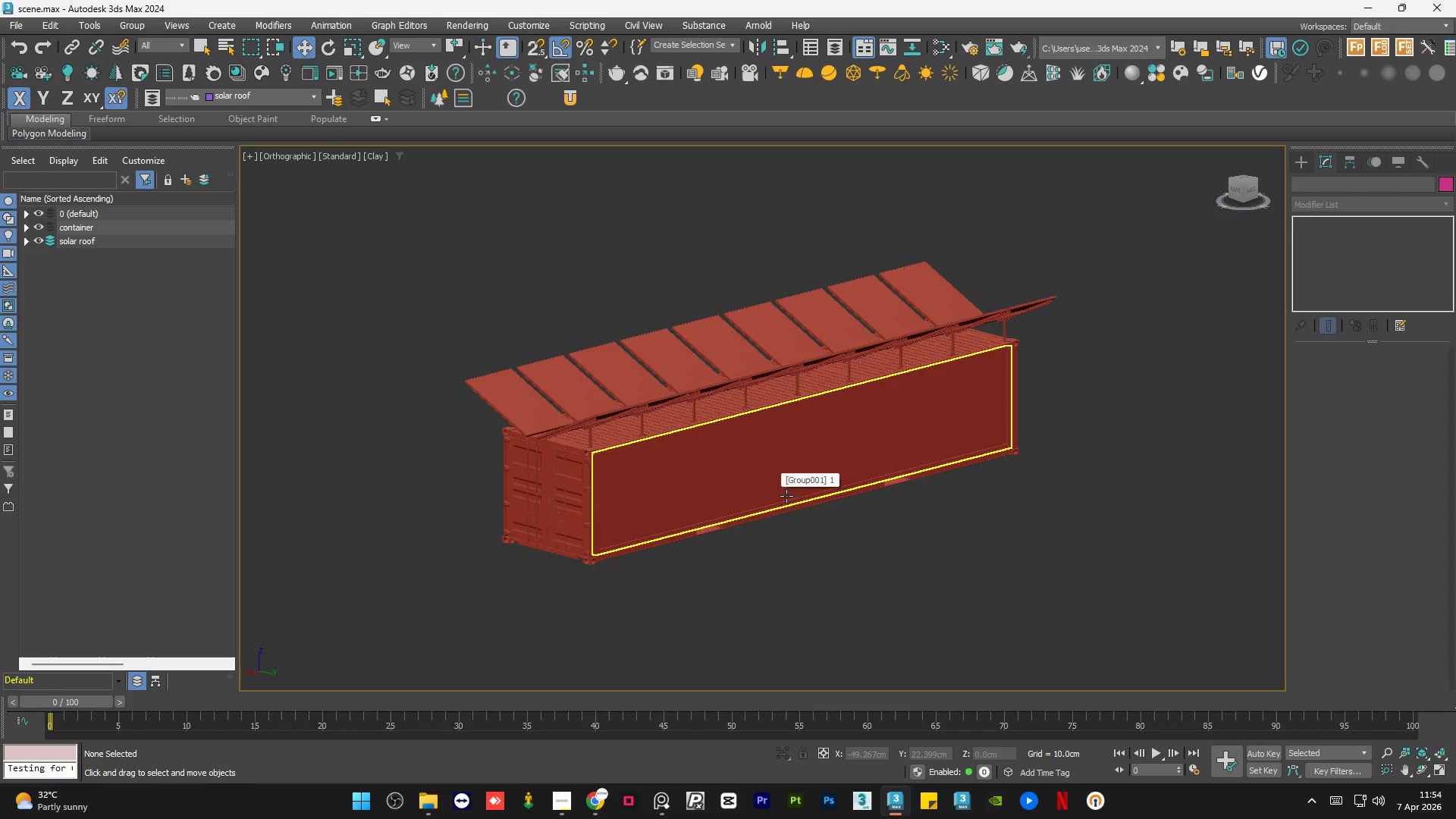 
hold_key(key=AltLeft, duration=0.36)
 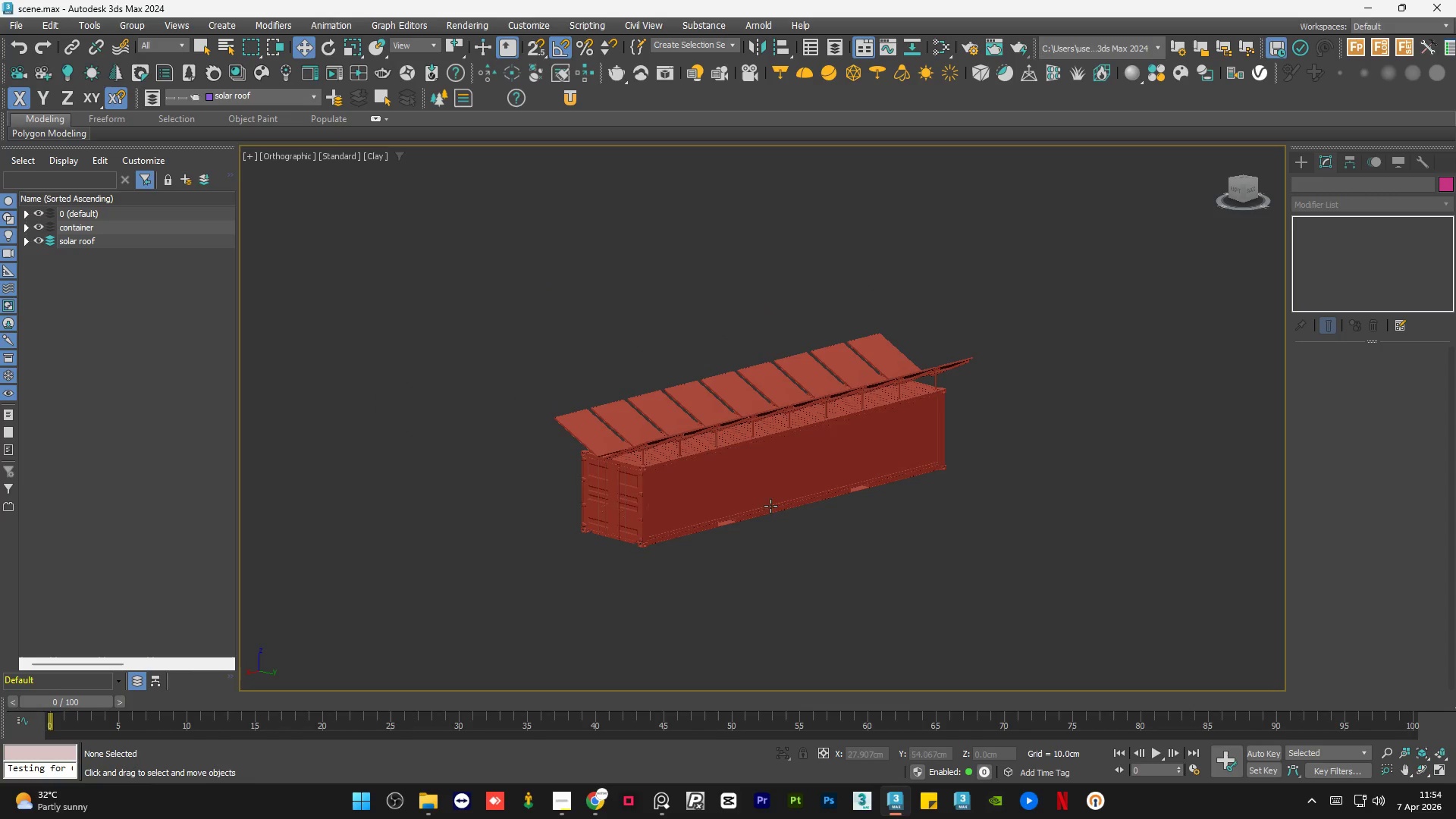 
hold_key(key=AltLeft, duration=0.83)
 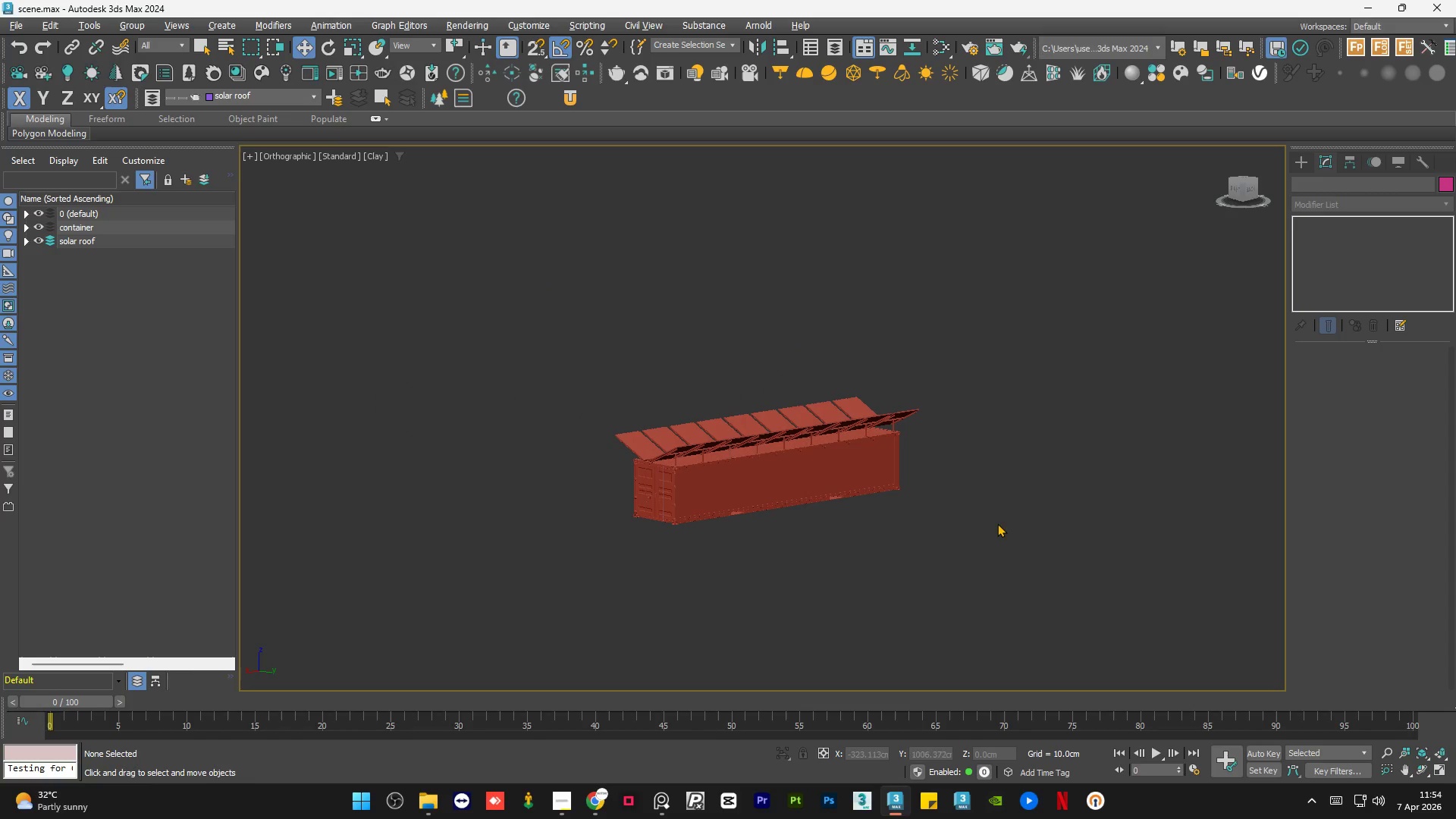 
scroll: coordinate [773, 506], scroll_direction: down, amount: 2.0
 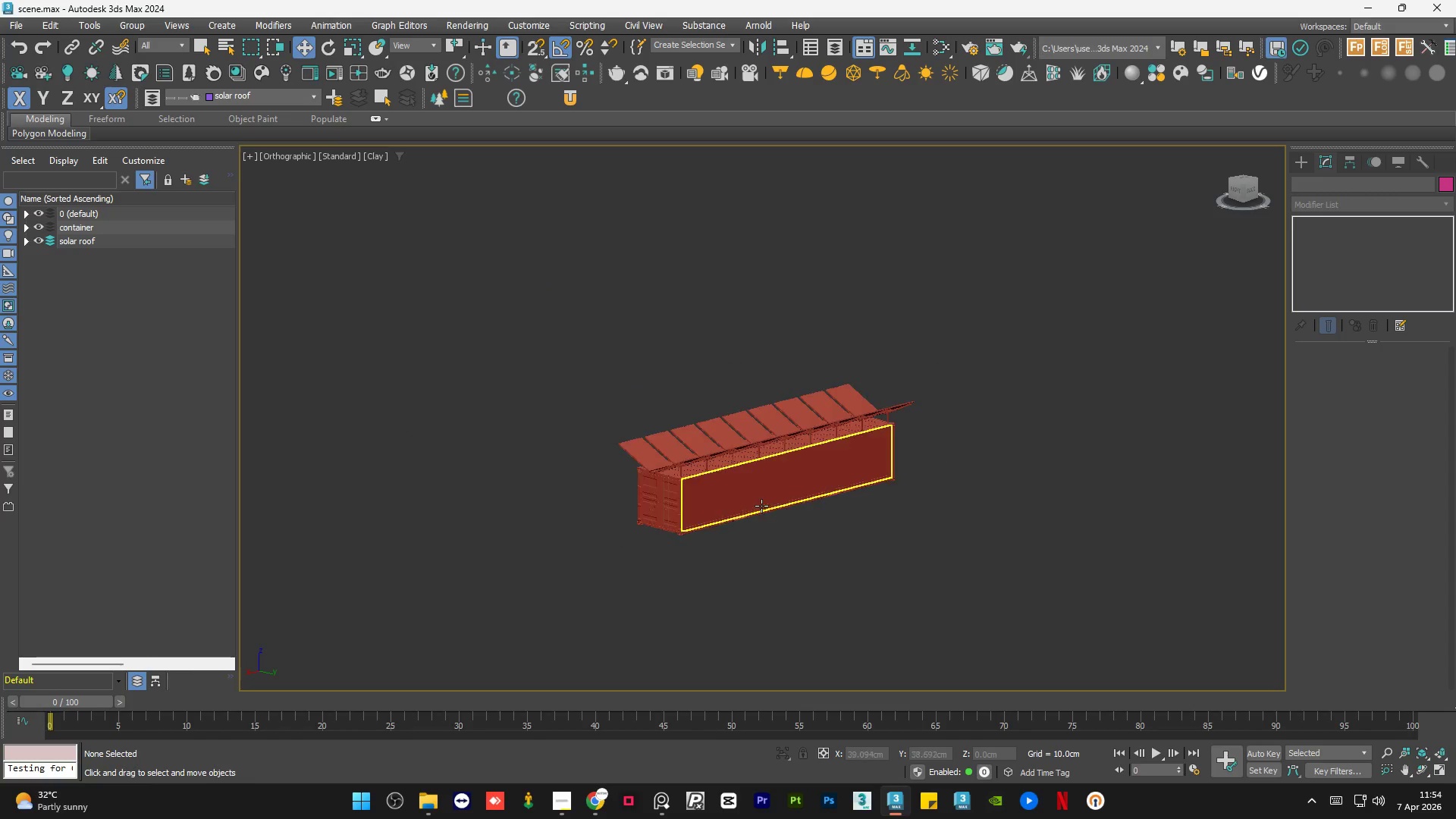 
left_click([1000, 522])
 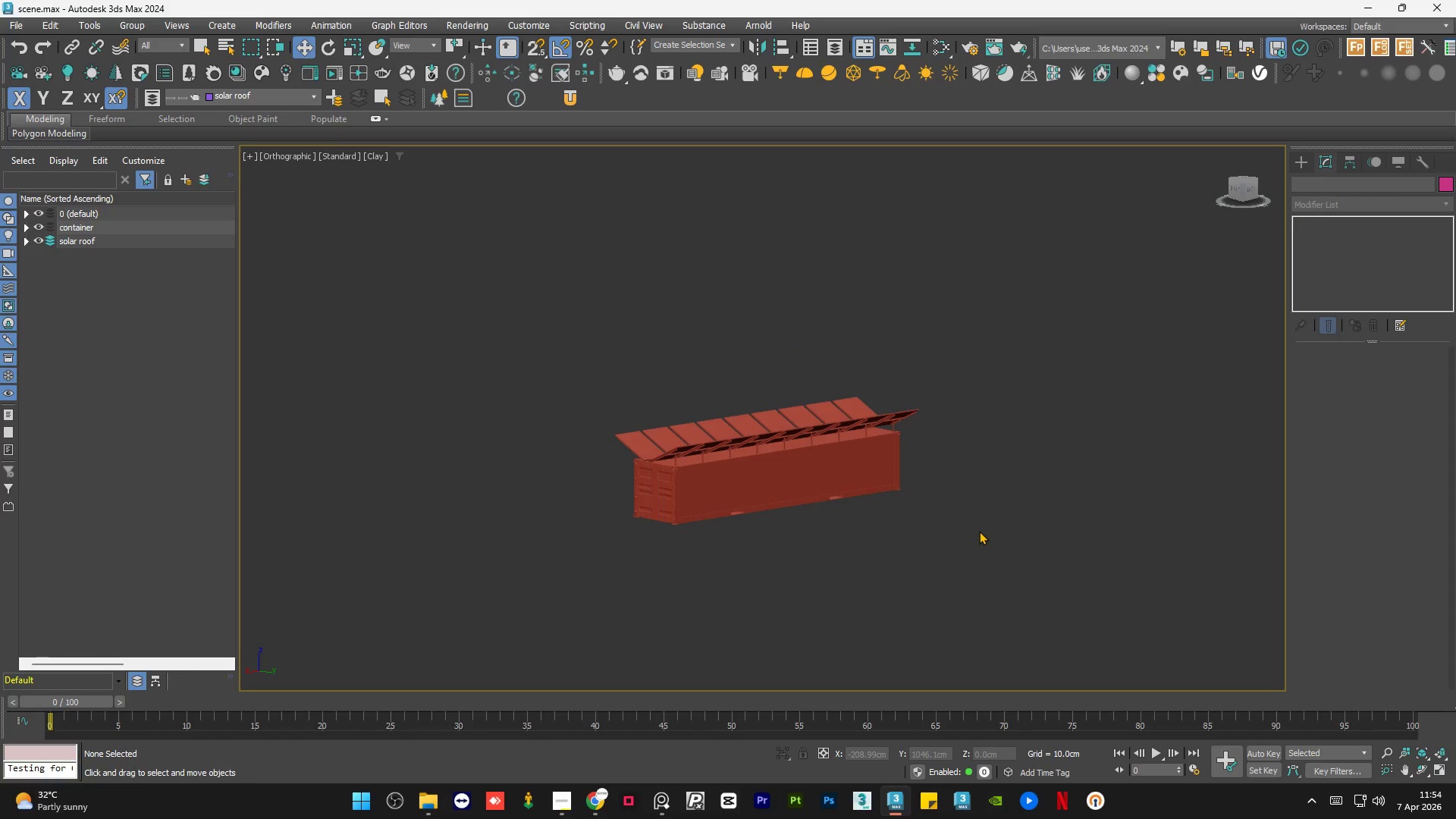 
left_click([562, 801])